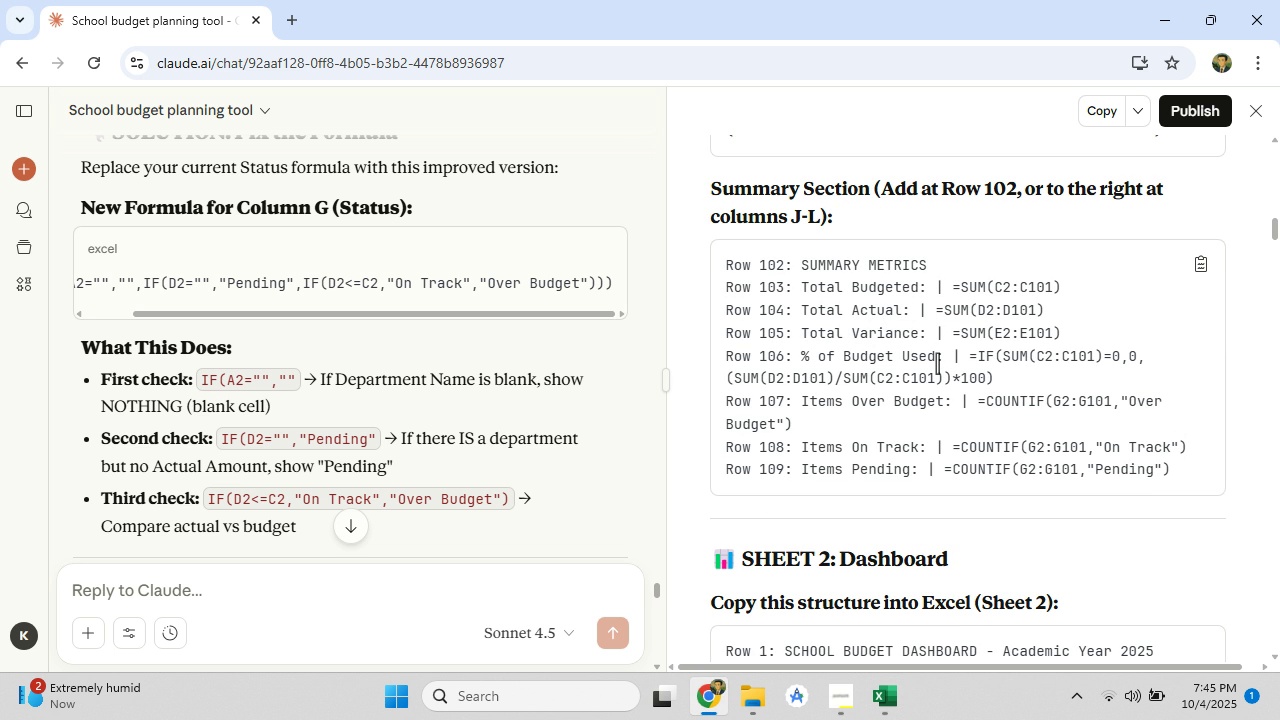 
left_click([117, 635])
 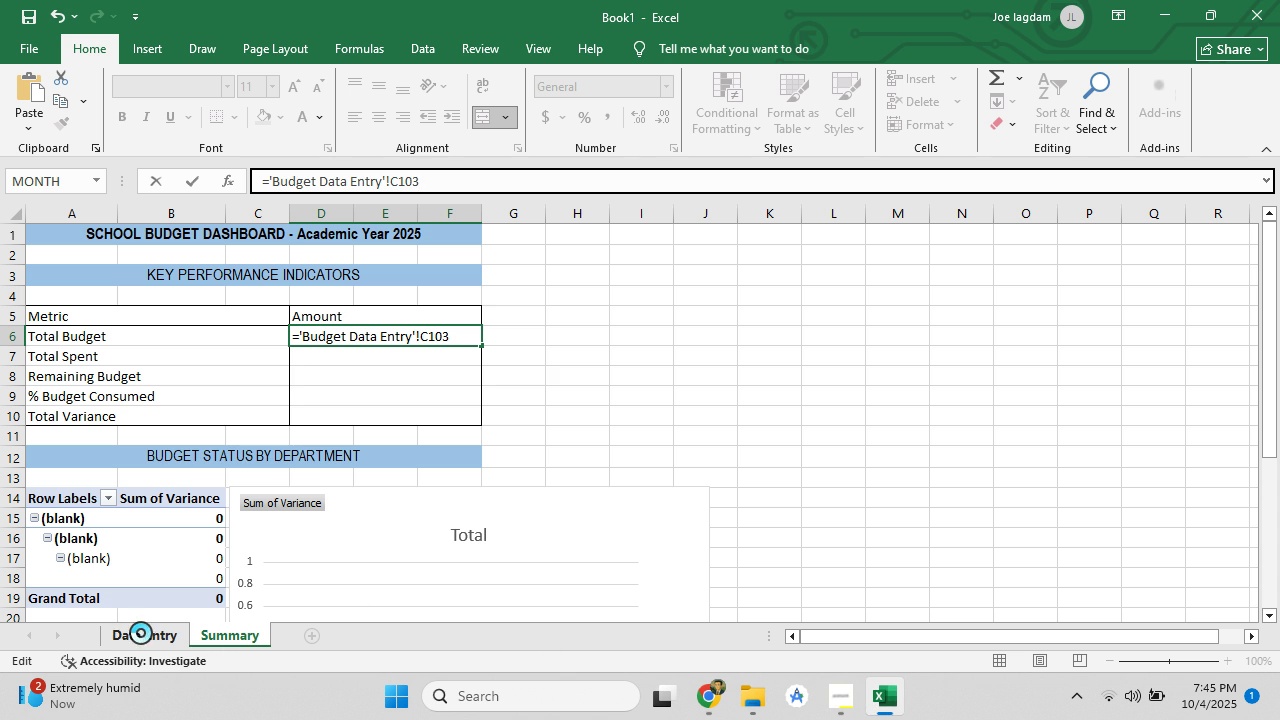 
left_click([140, 632])
 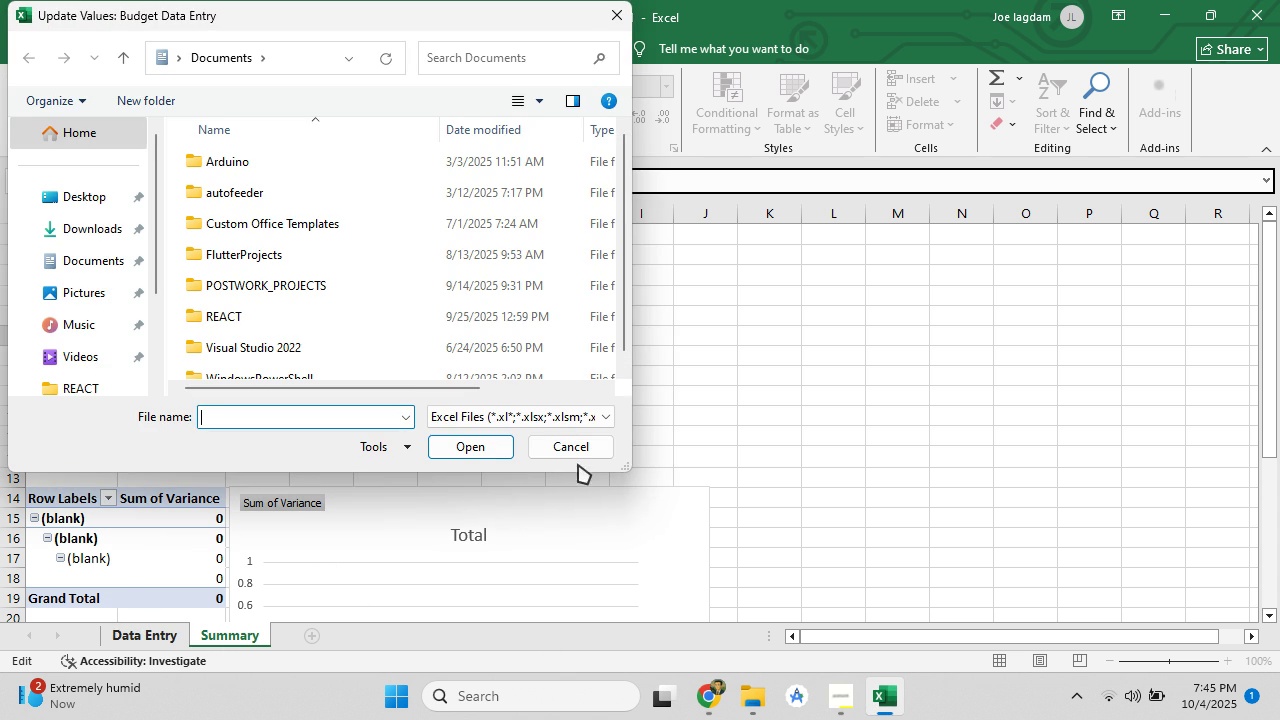 
left_click([580, 449])
 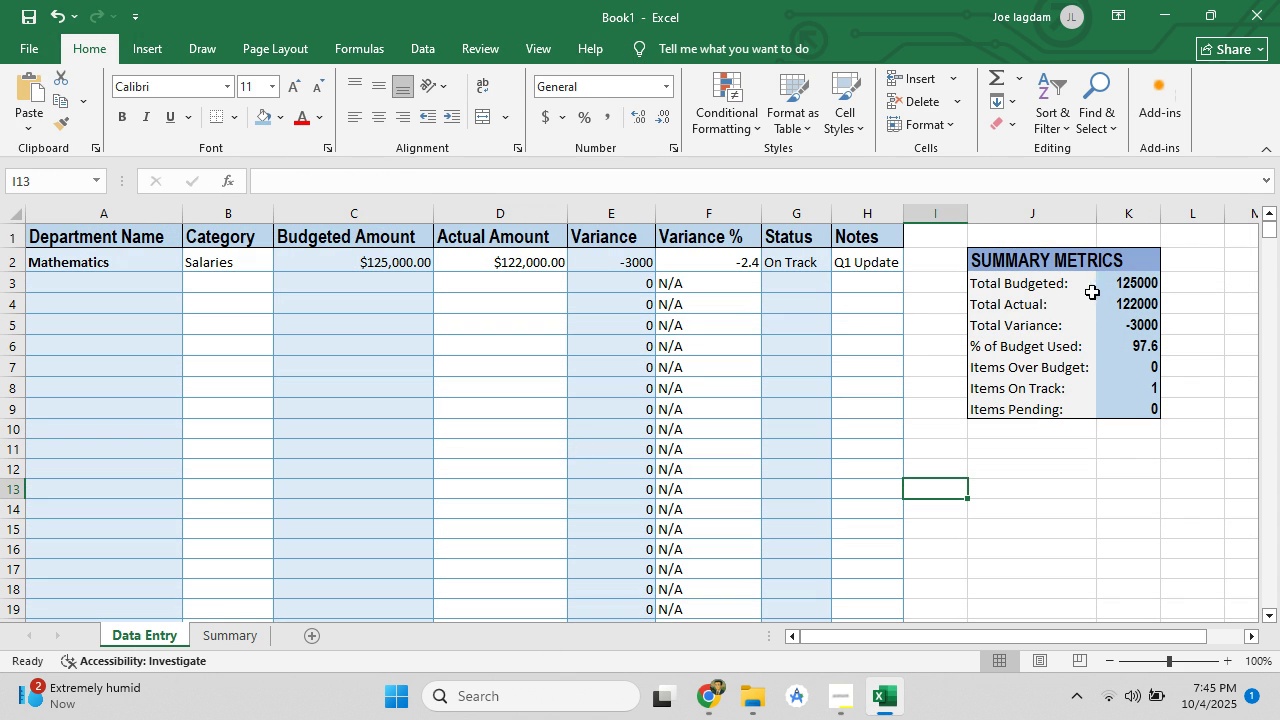 
left_click([1108, 288])
 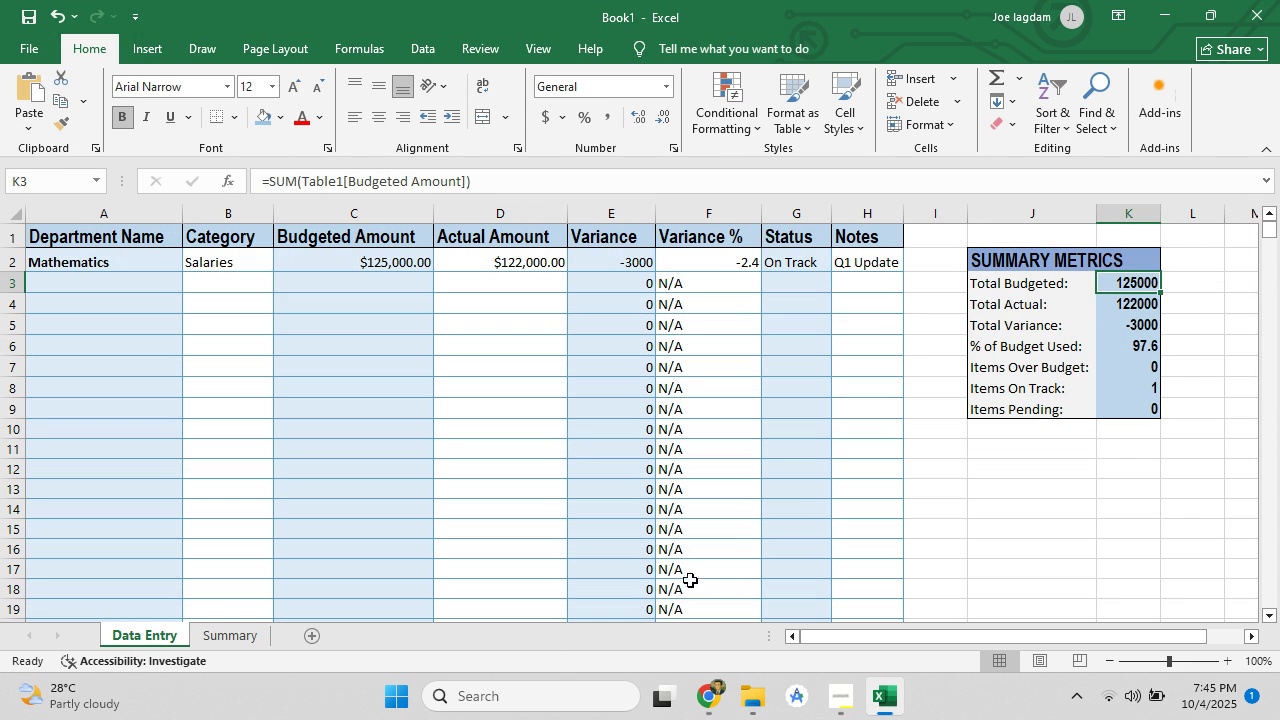 
left_click([241, 641])
 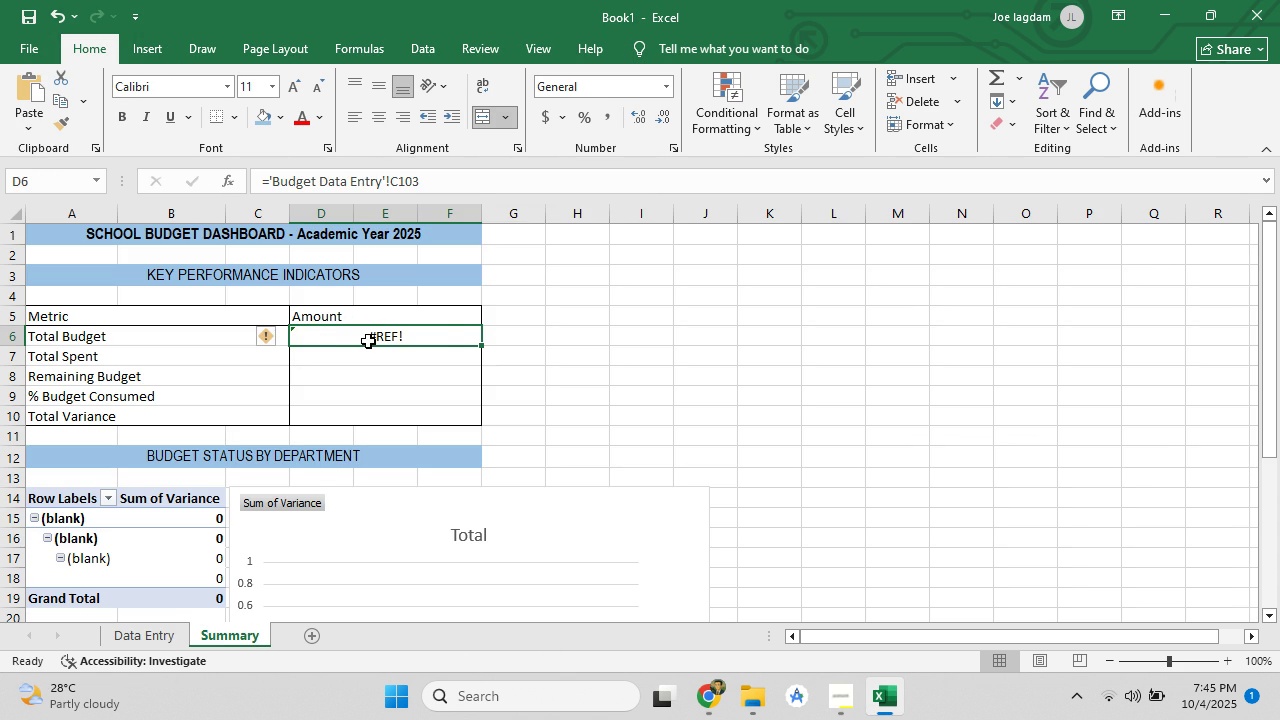 
left_click([368, 341])
 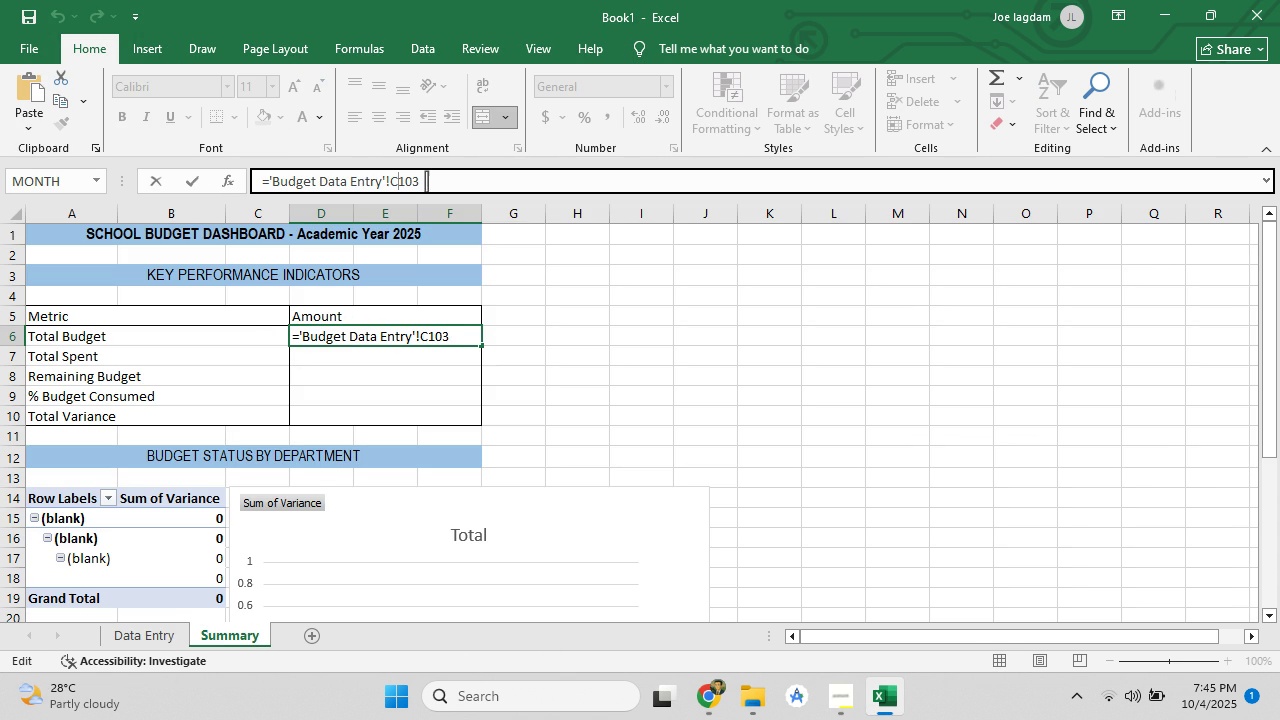 
left_click([413, 183])
 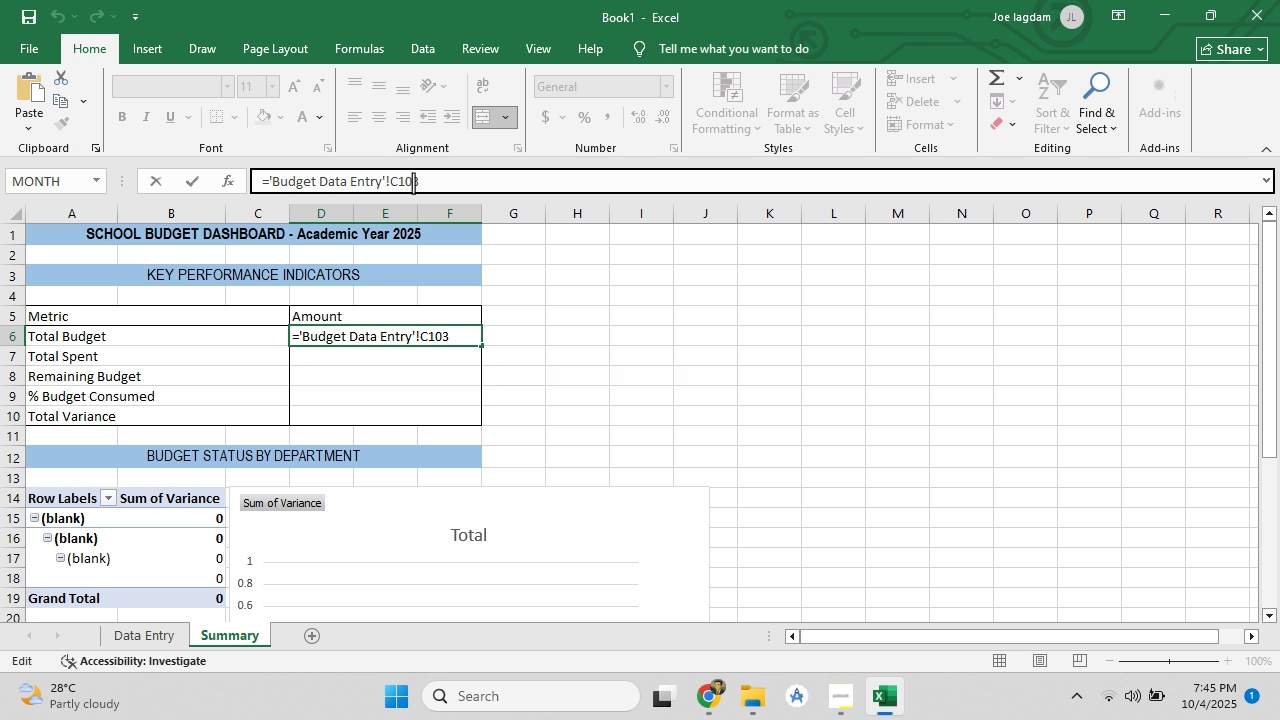 
key(Backspace)
 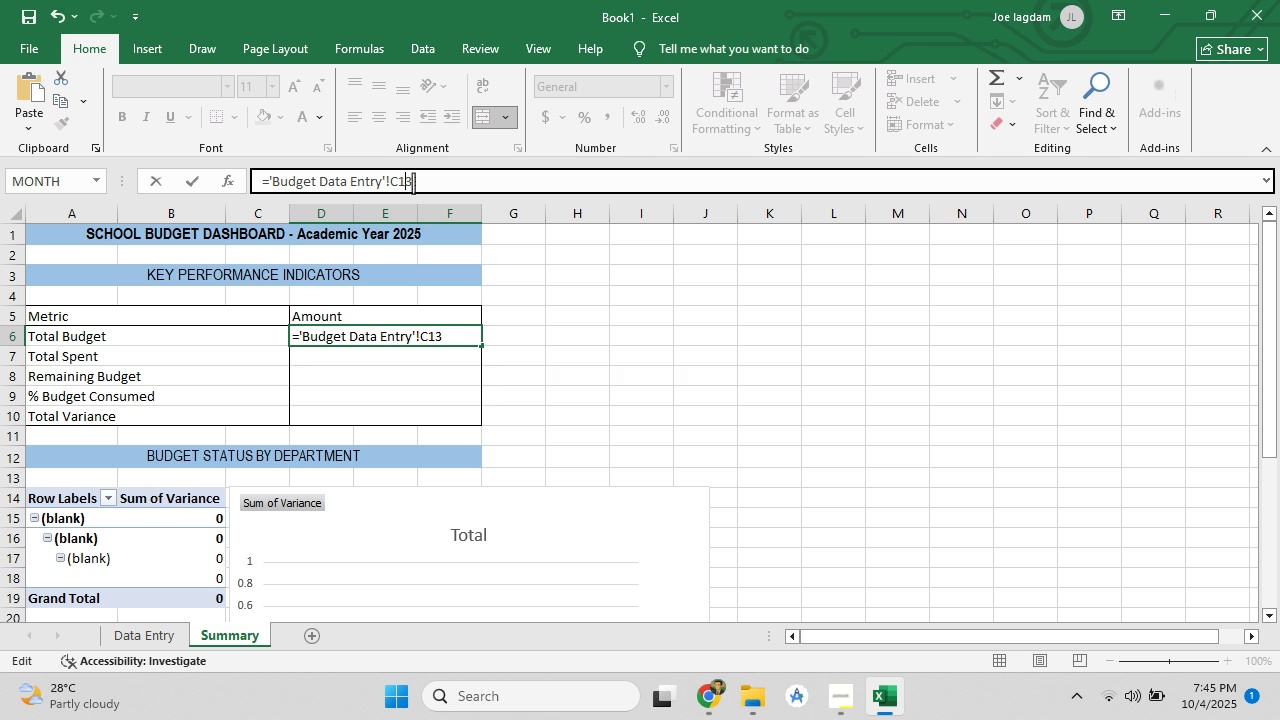 
key(Backspace)
 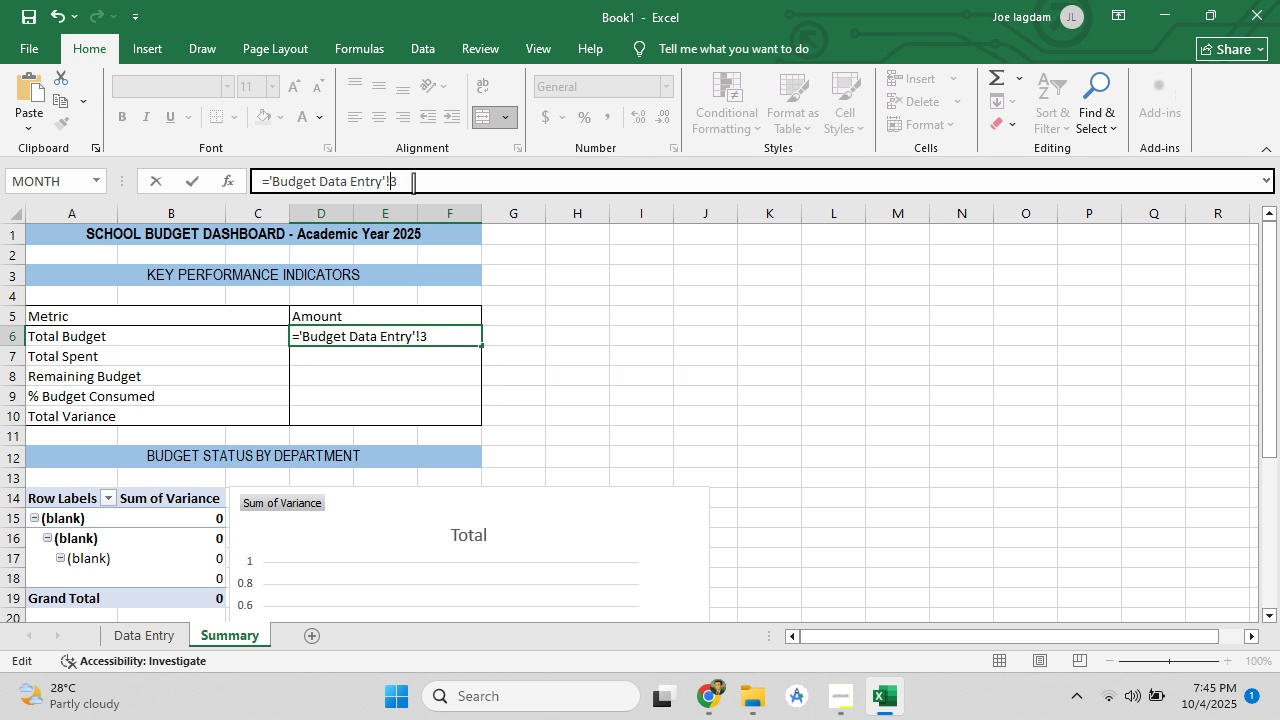 
key(Backspace)
 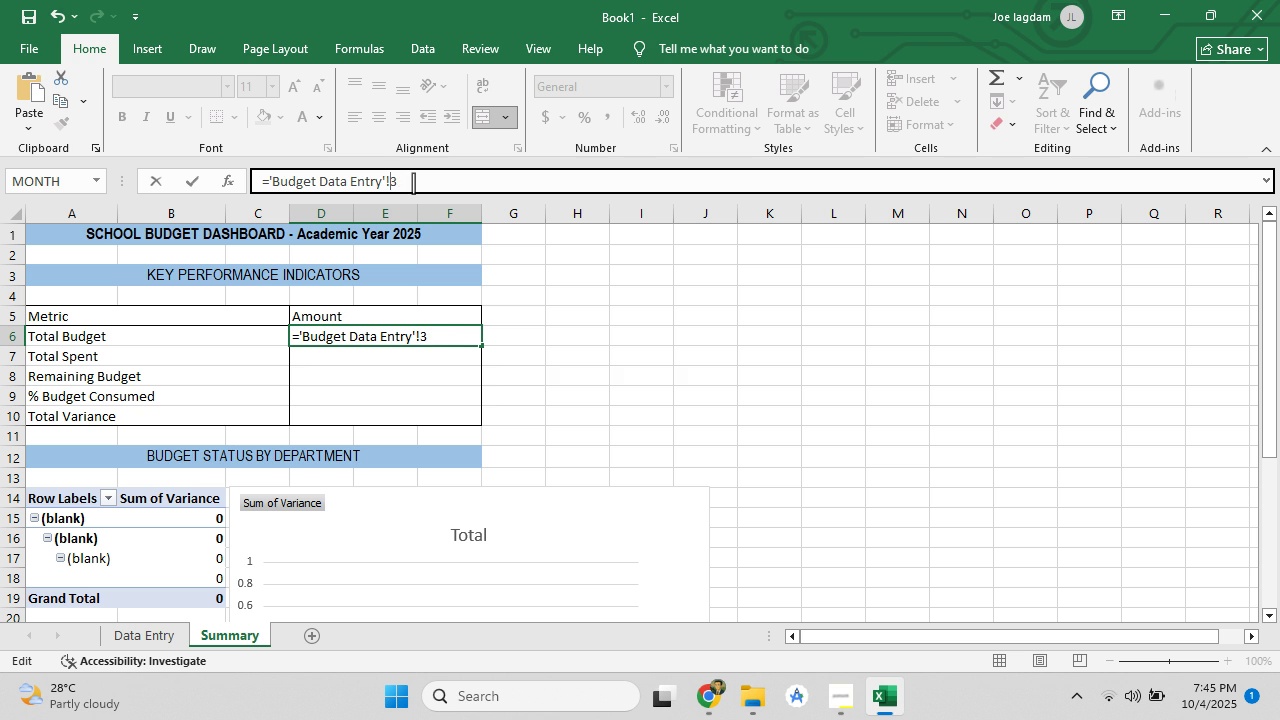 
hold_key(key=CapsLock, duration=0.69)
 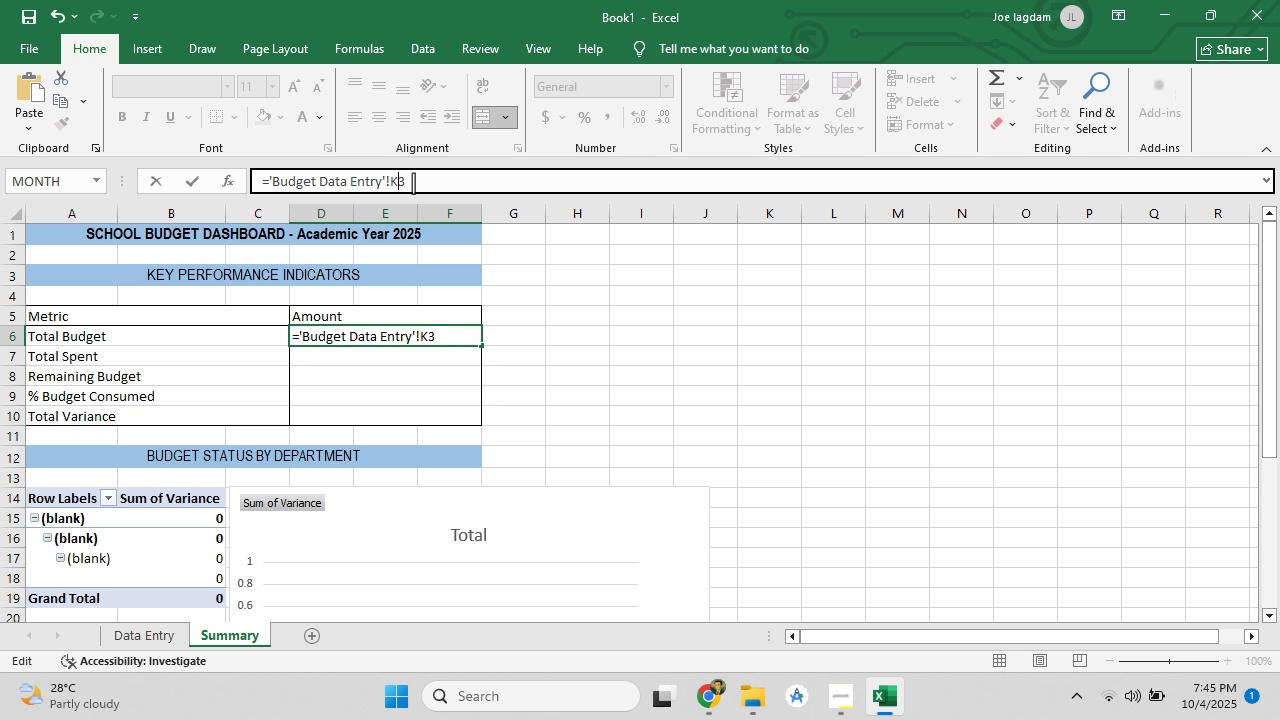 
key(K)
 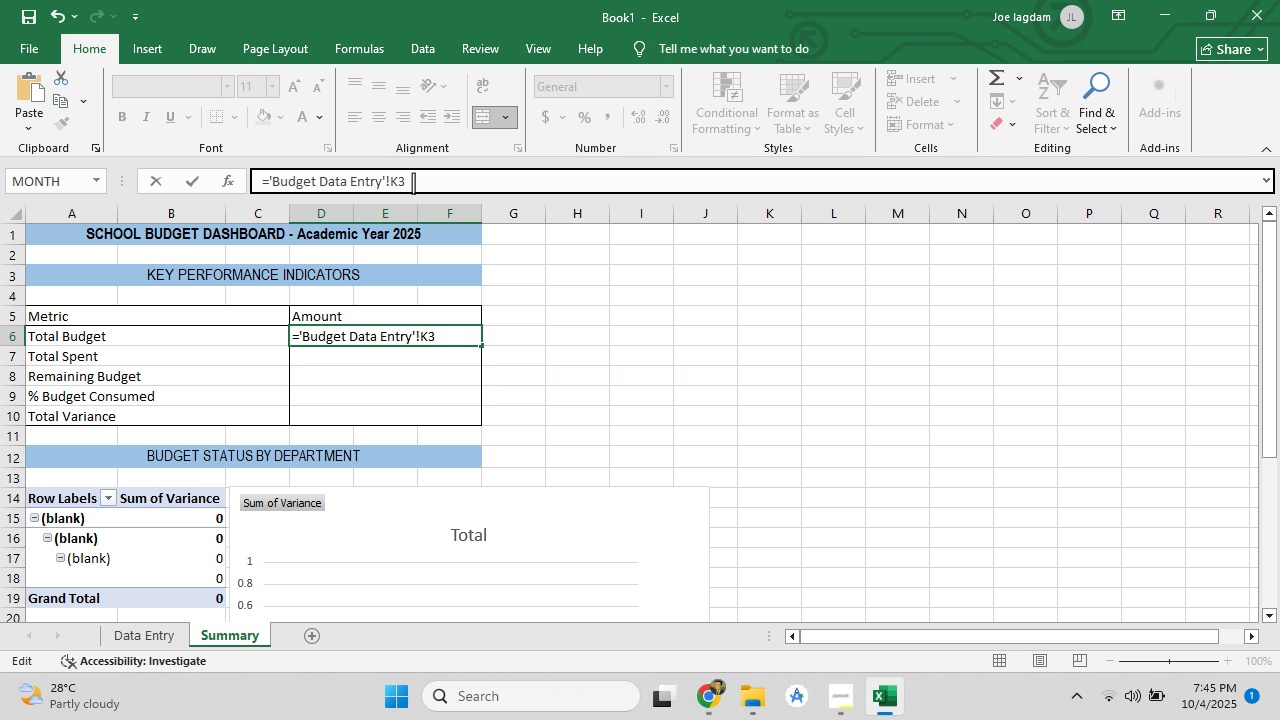 
key(Control+Z)
 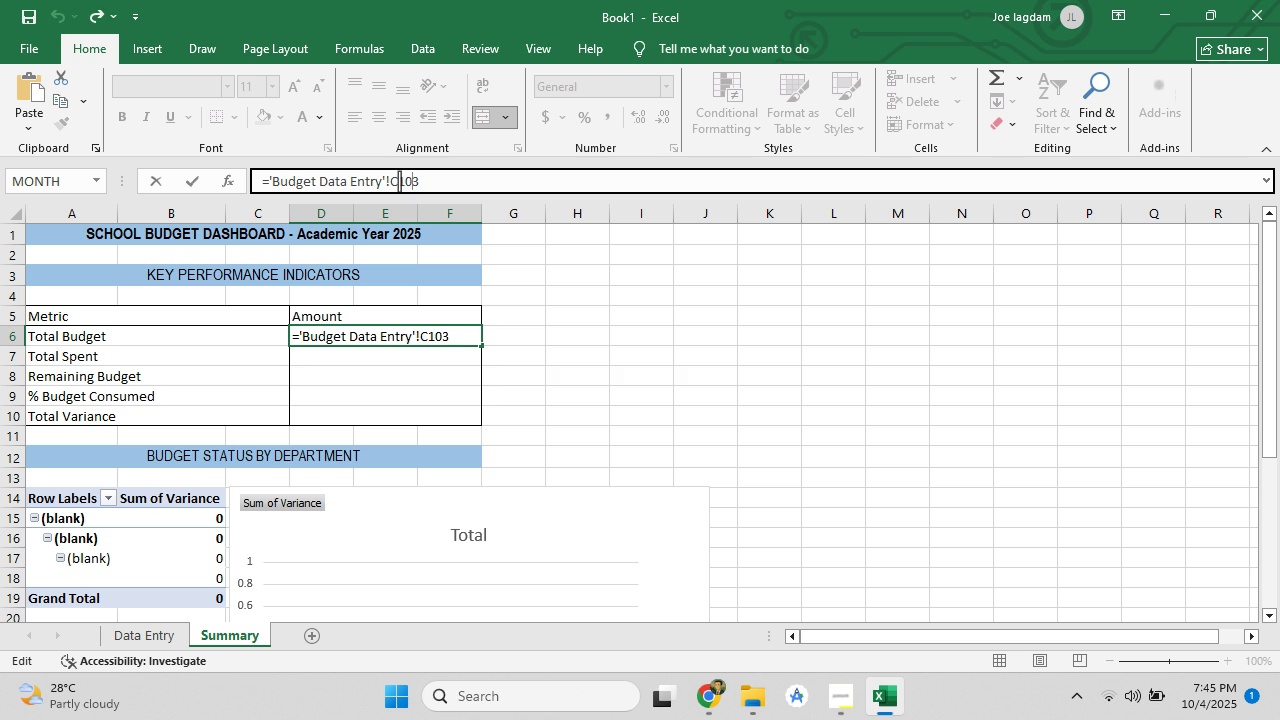 
key(Backspace)
 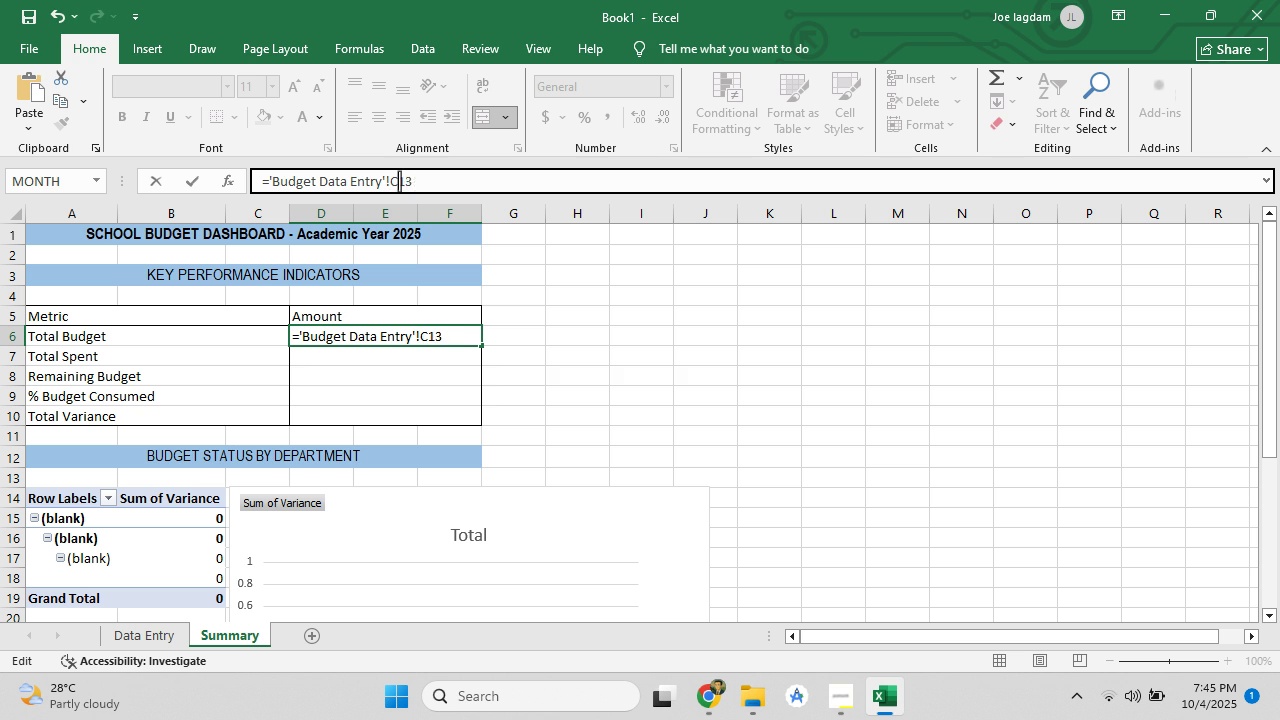 
key(Backspace)
 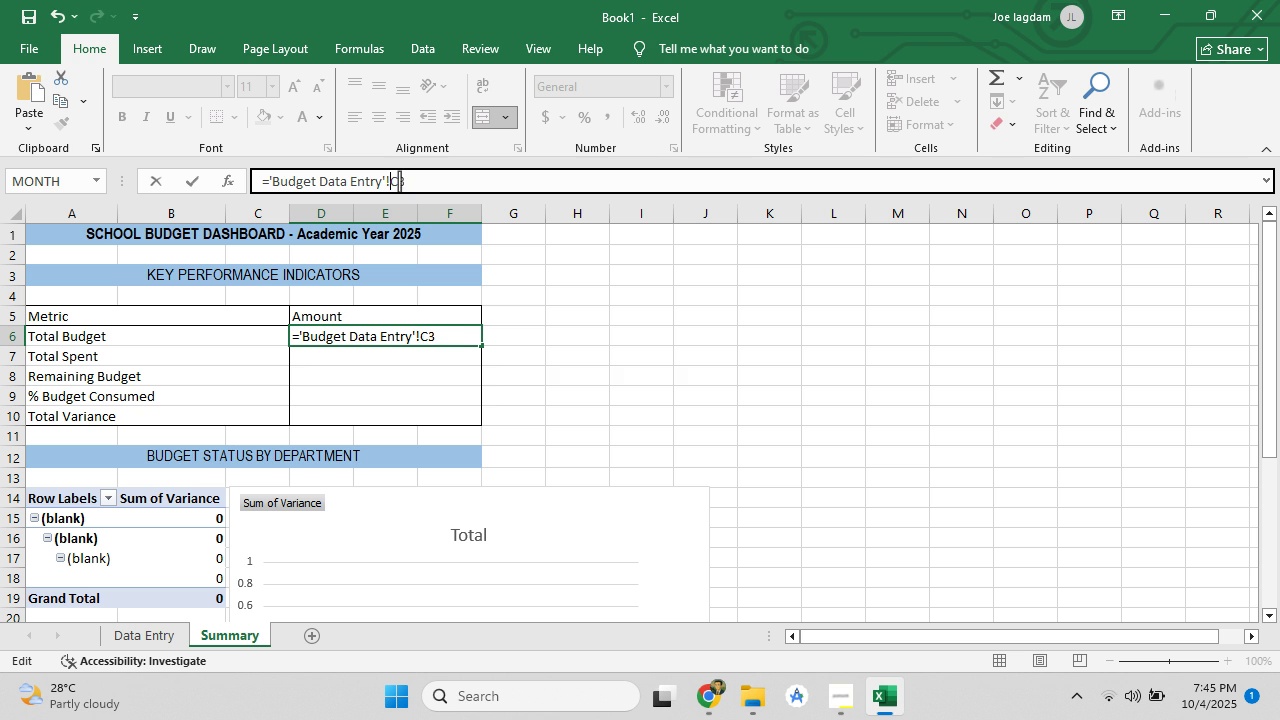 
key(Backspace)
 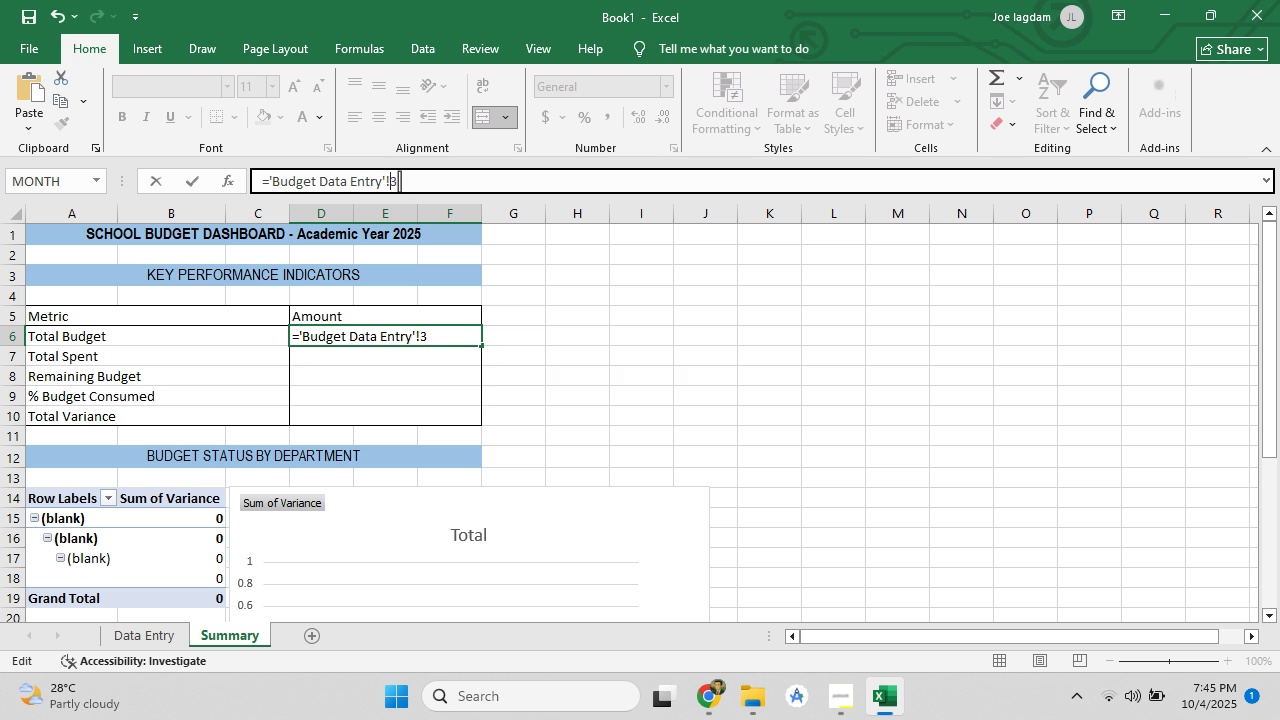 
key(Shift+K)
 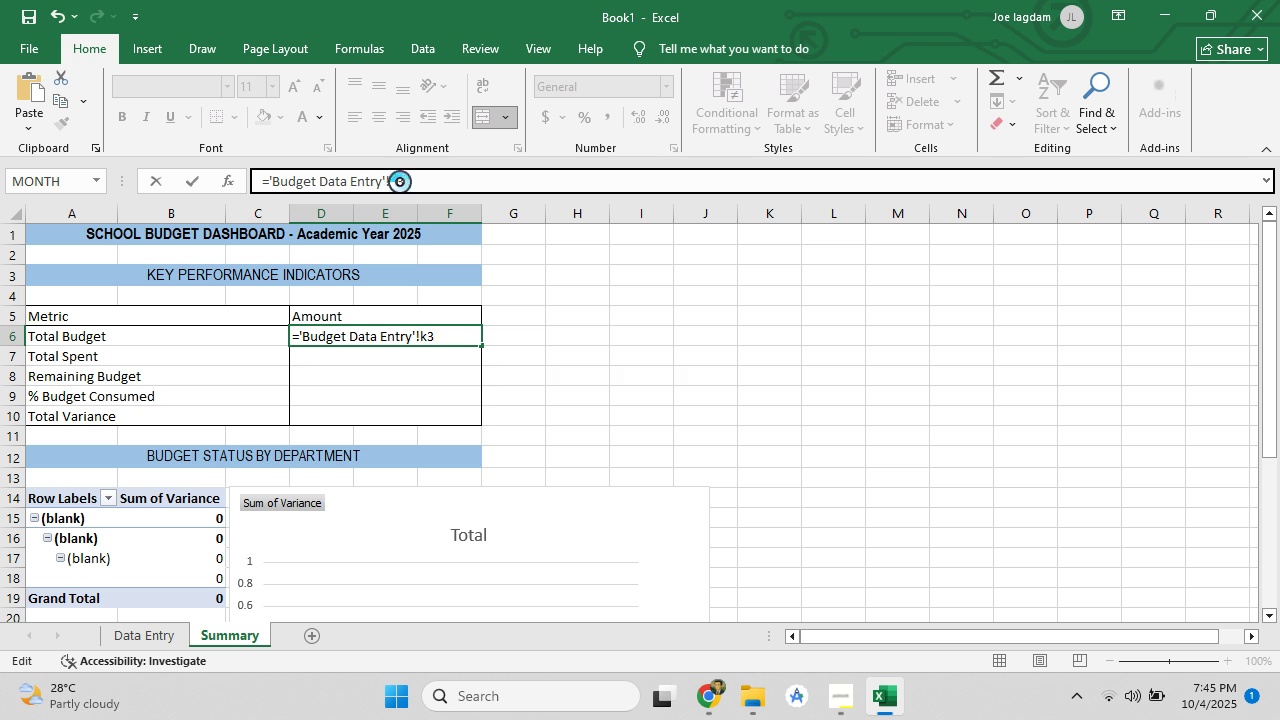 
key(Enter)
 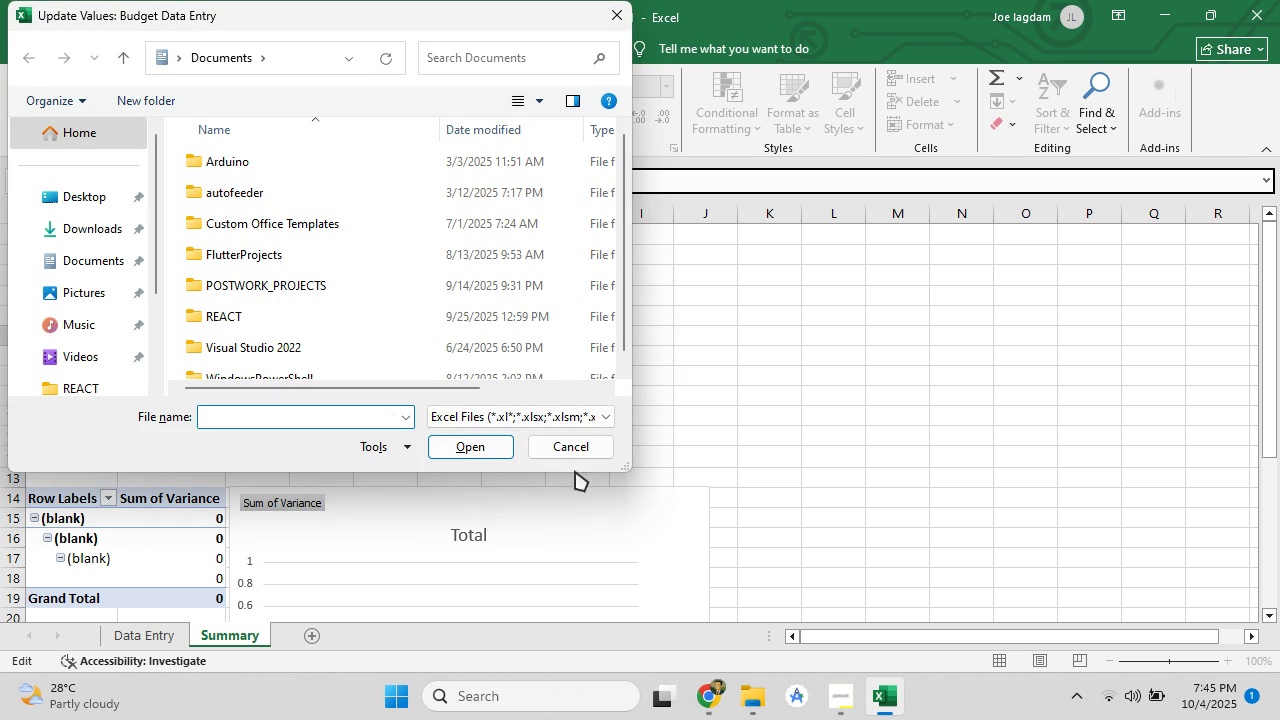 
left_click([568, 449])
 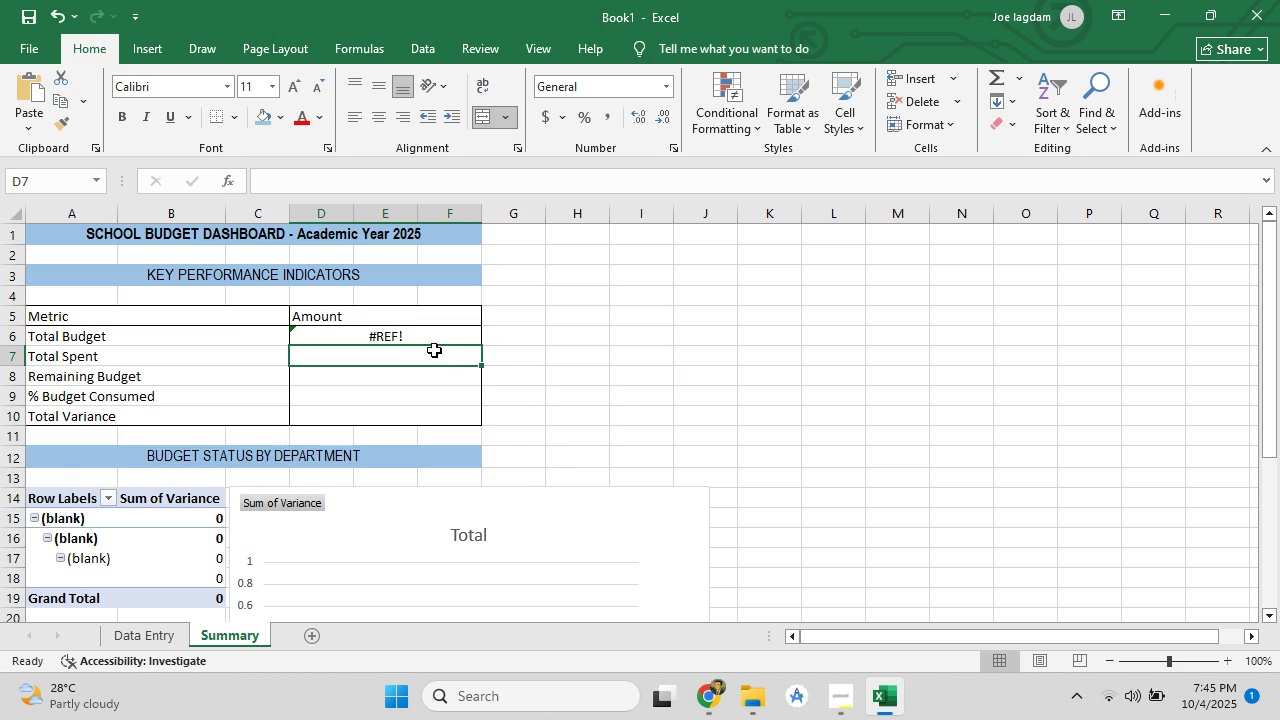 
left_click([429, 337])
 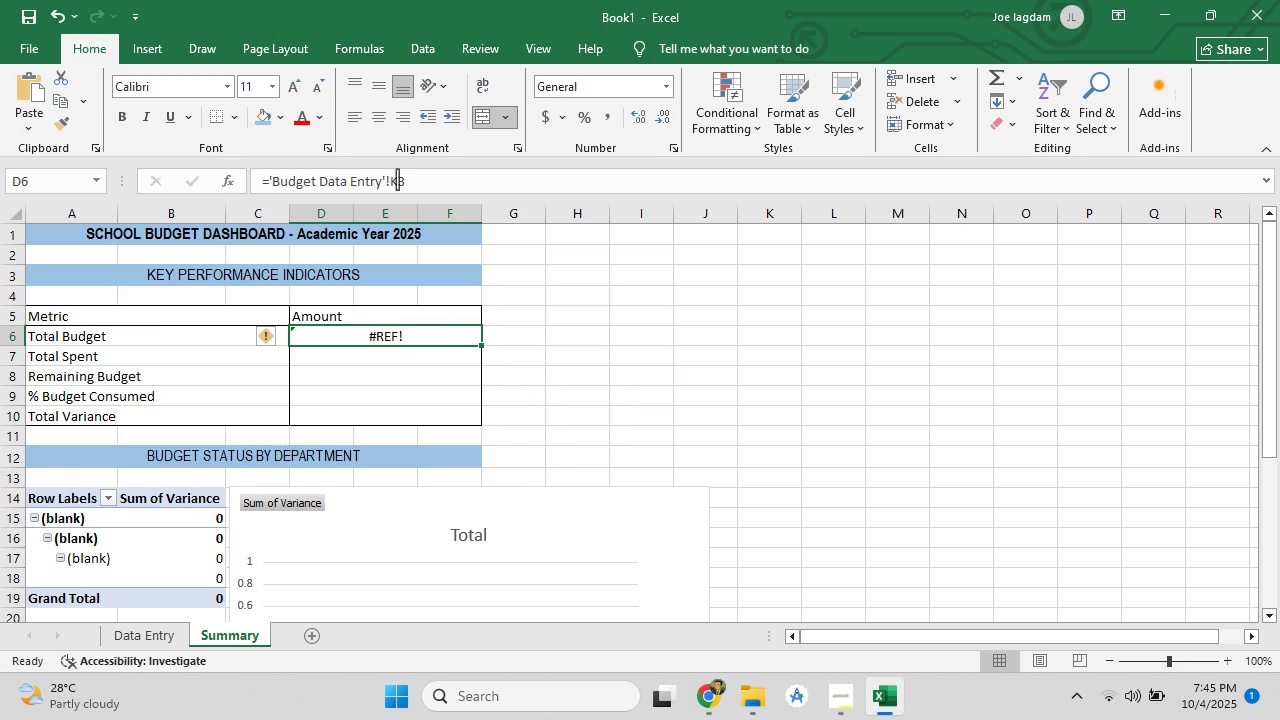 
left_click_drag(start_coordinate=[418, 176], to_coordinate=[277, 180])
 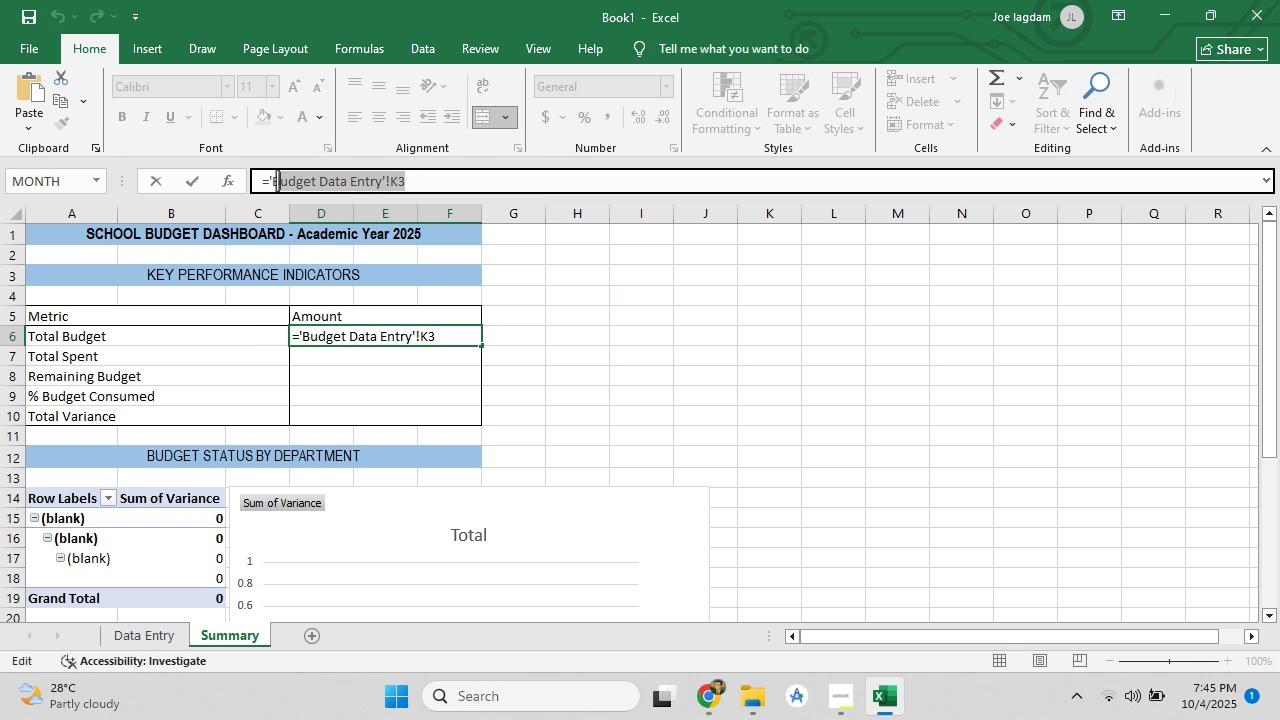 
key(Backspace)
key(Backspace)
type(SAT)
key(Backspace)
key(Backspace)
key(Backspace)
 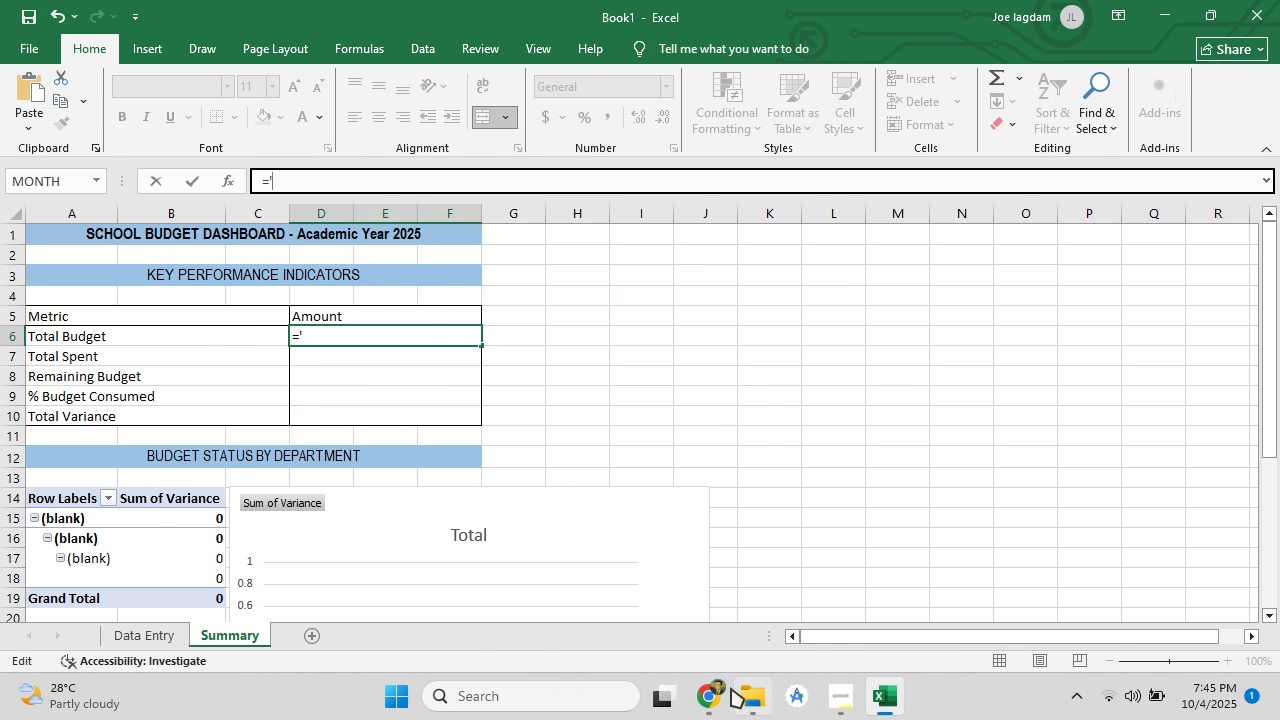 
left_click([725, 696])
 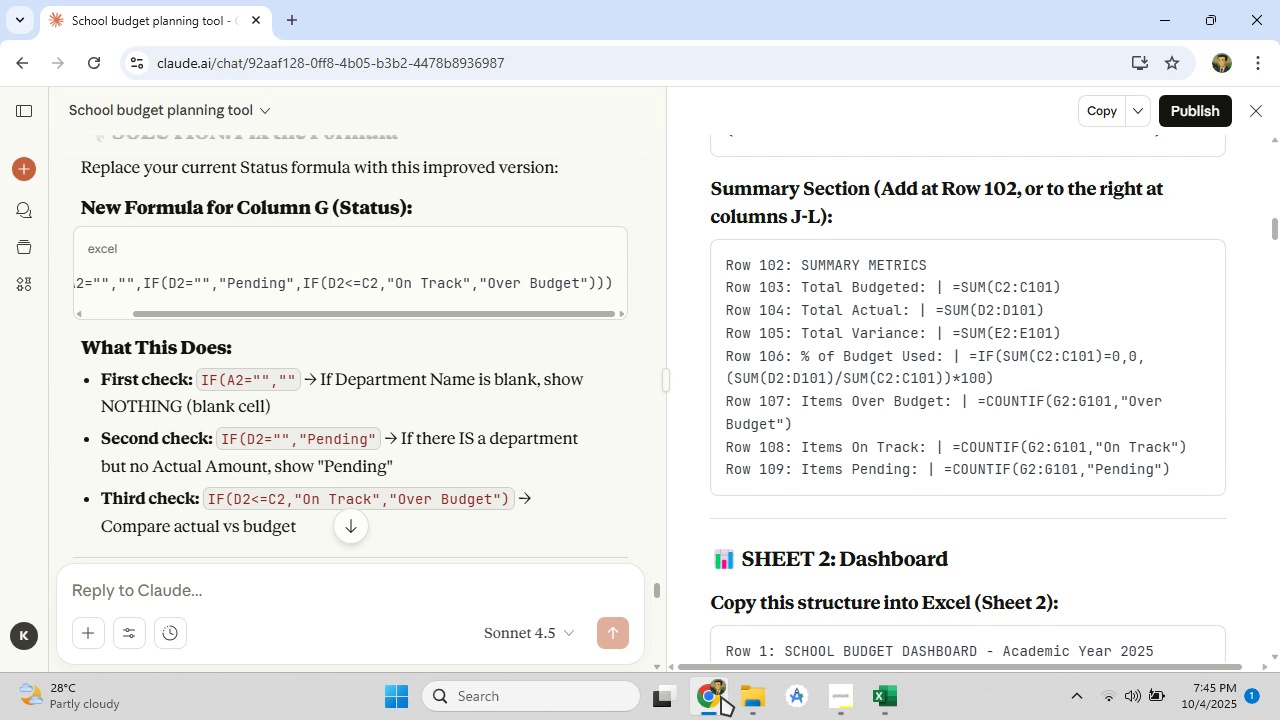 
scroll: coordinate [863, 525], scroll_direction: down, amount: 5.0
 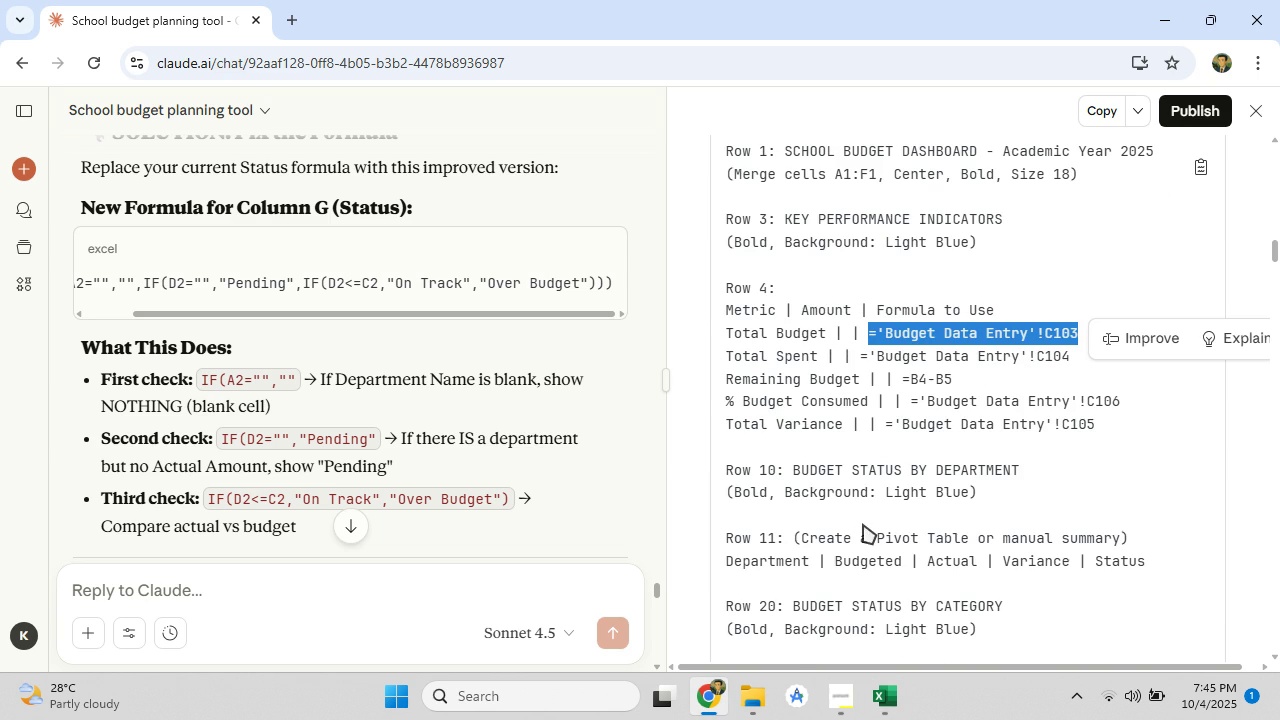 
scroll: coordinate [863, 524], scroll_direction: up, amount: 1.0
 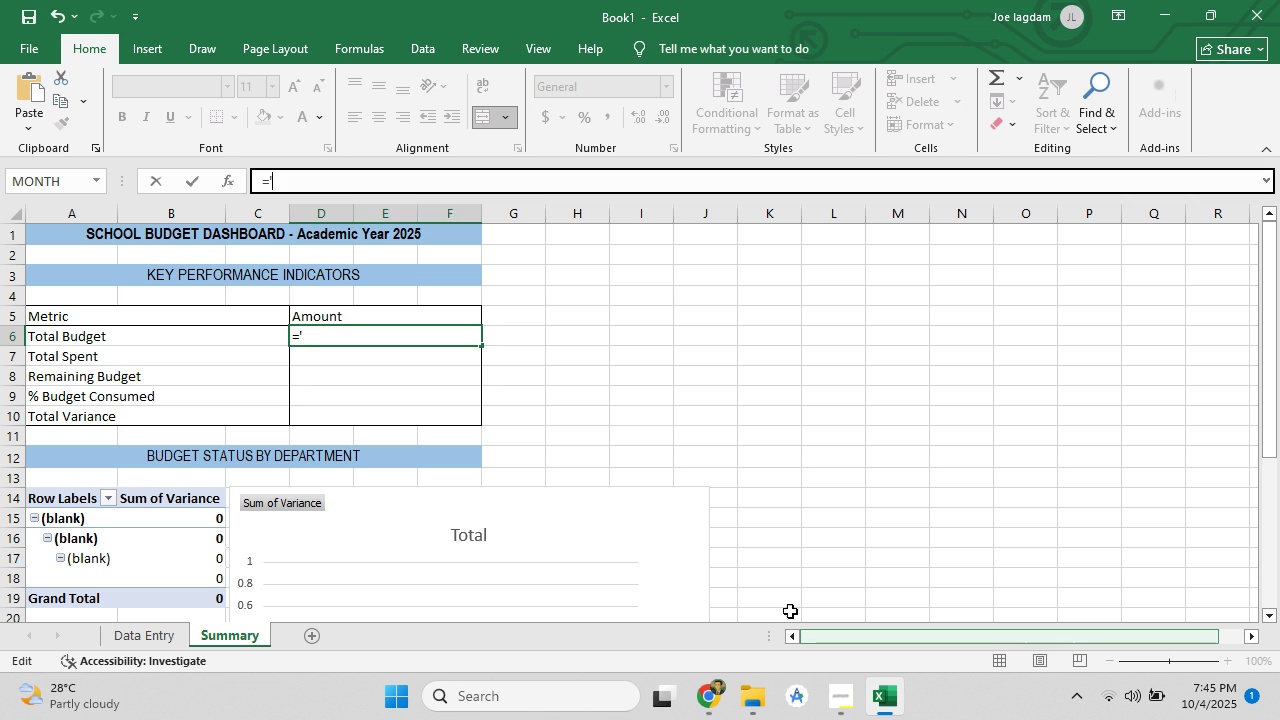 
type(sata)
key(Backspace)
key(Backspace)
key(Backspace)
key(Backspace)
type(VA)
key(Backspace)
key(Backspace)
type(DAEA)
key(Backspace)
key(Backspace)
key(Backspace)
type(ata Ebr)
key(Backspace)
key(Backspace)
type(ntry")
key(Backspace)
type(')
 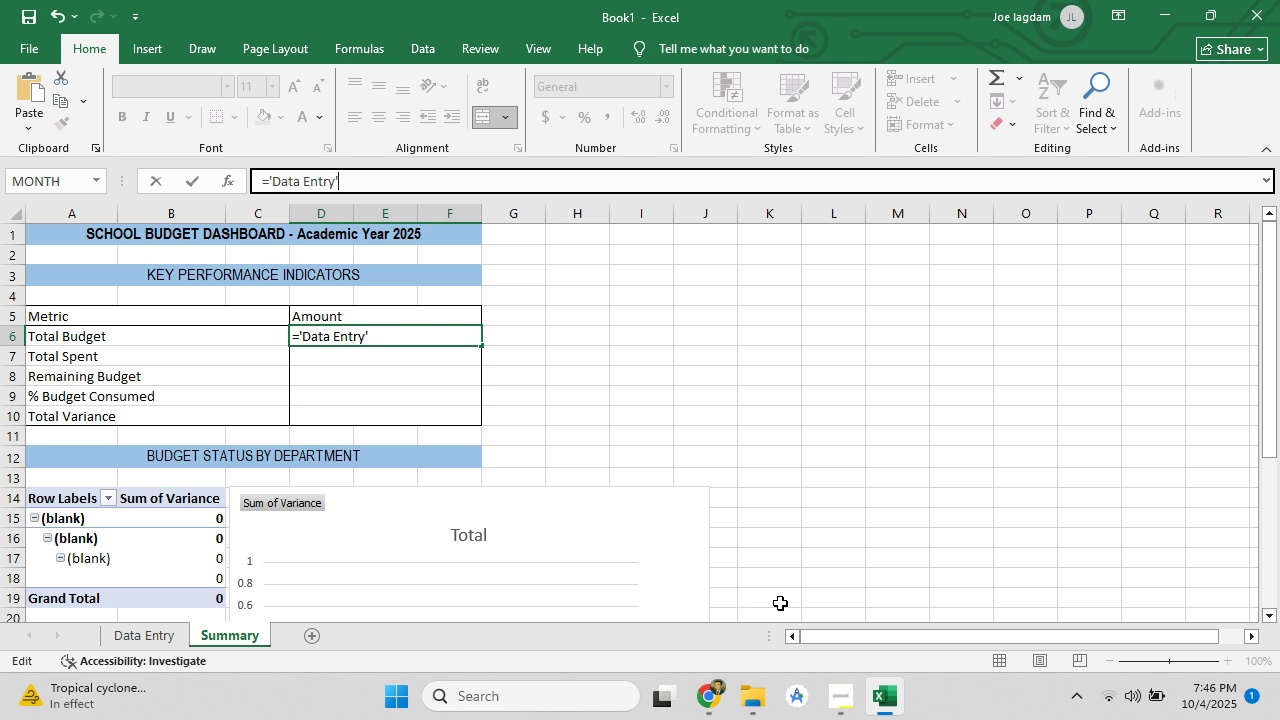 
key(Control+Z)
 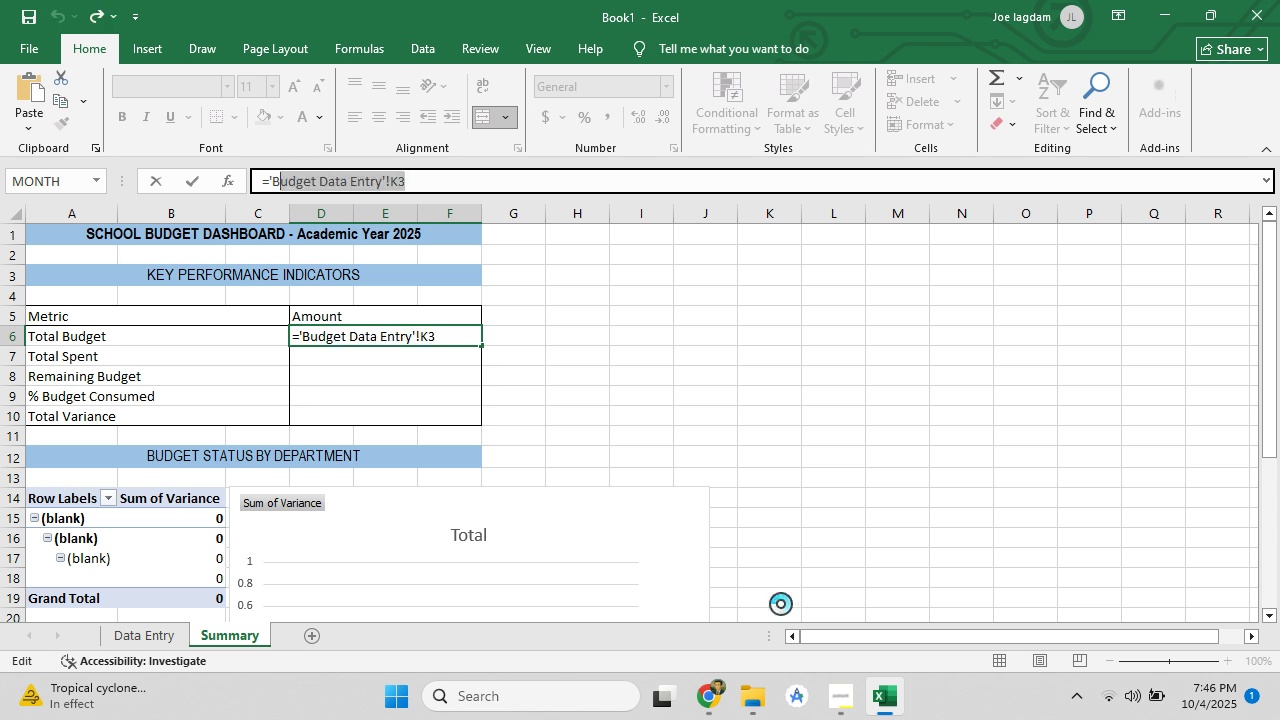 
key(Control+Z)
 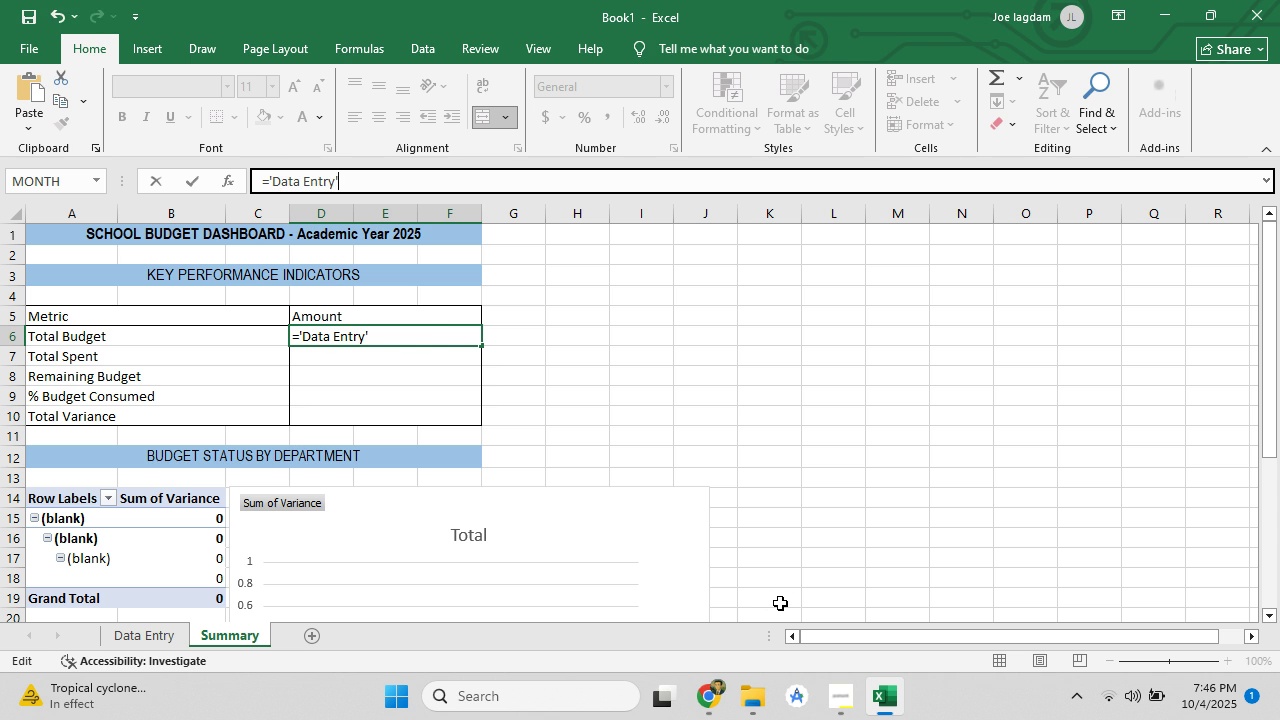 
key(Control+Z)
 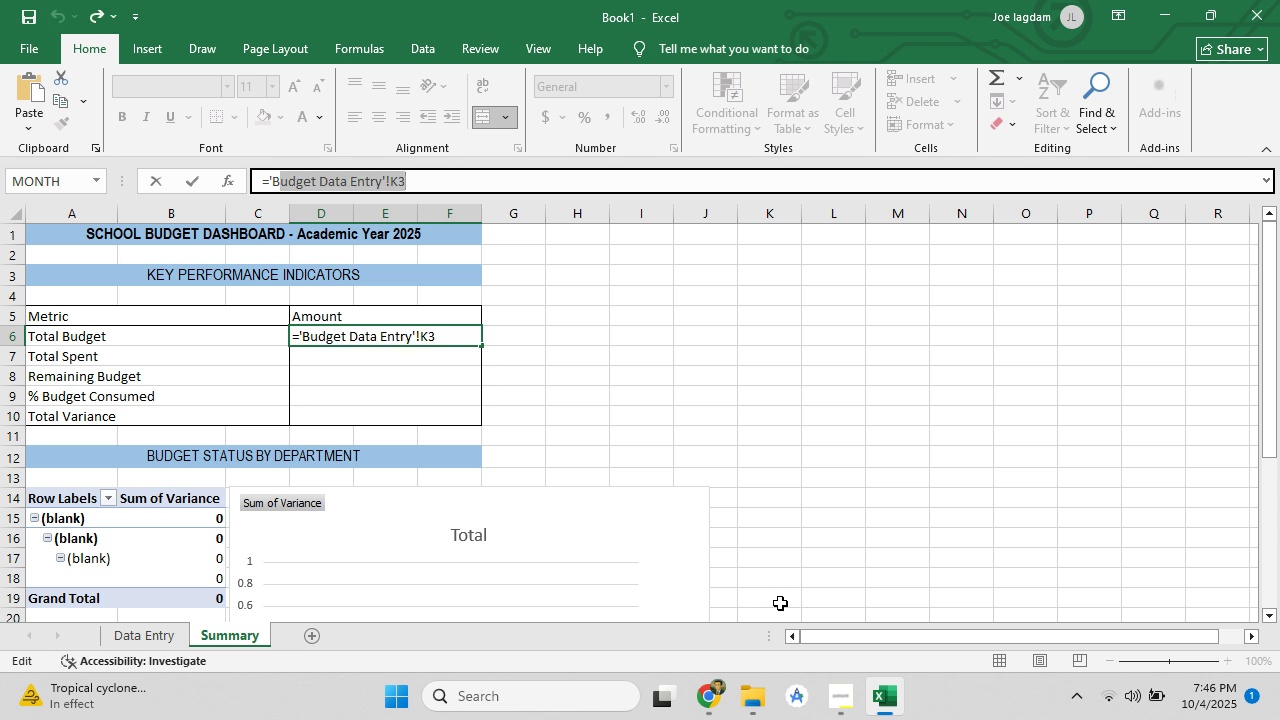 
key(Control+Z)
 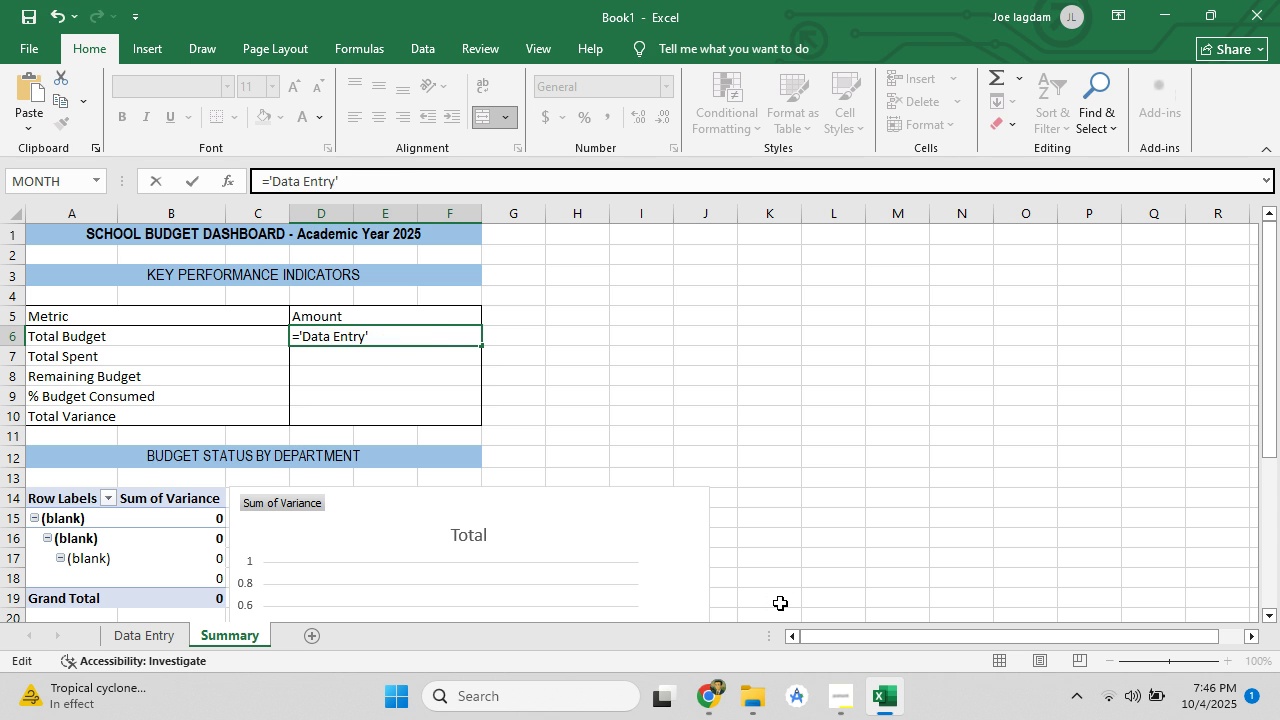 
key(Control+Z)
 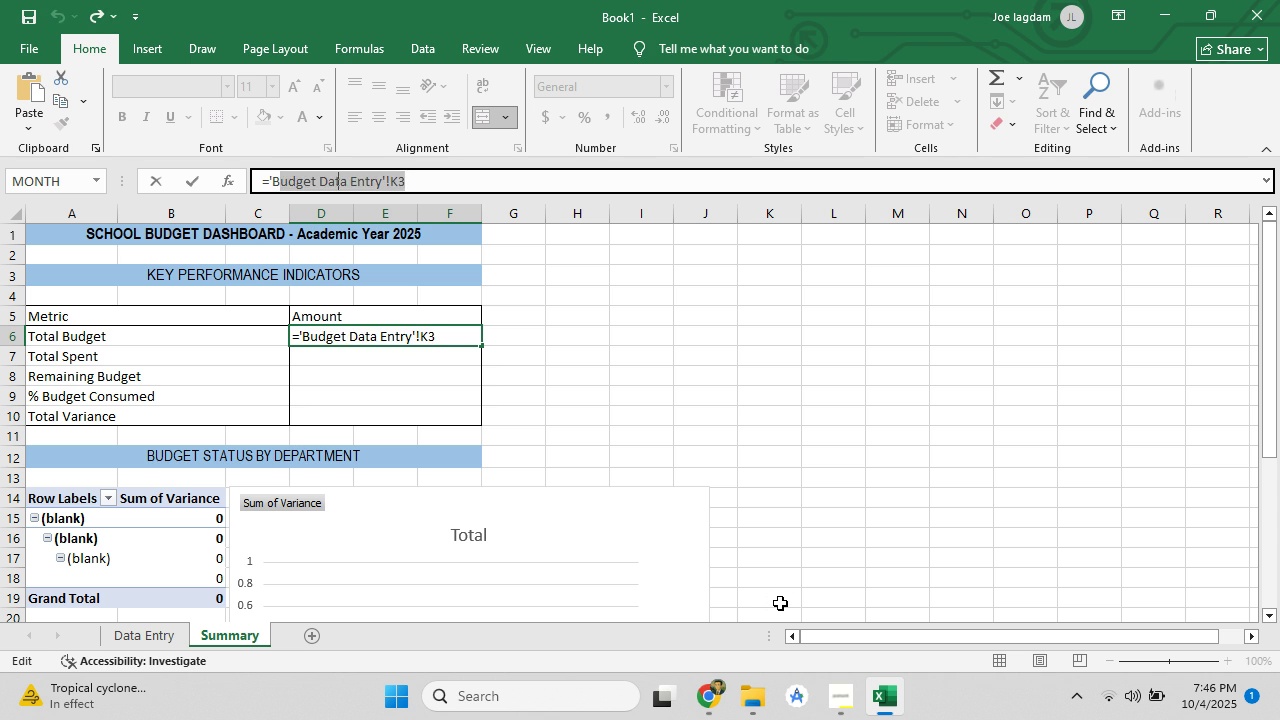 
key(Control+Z)
 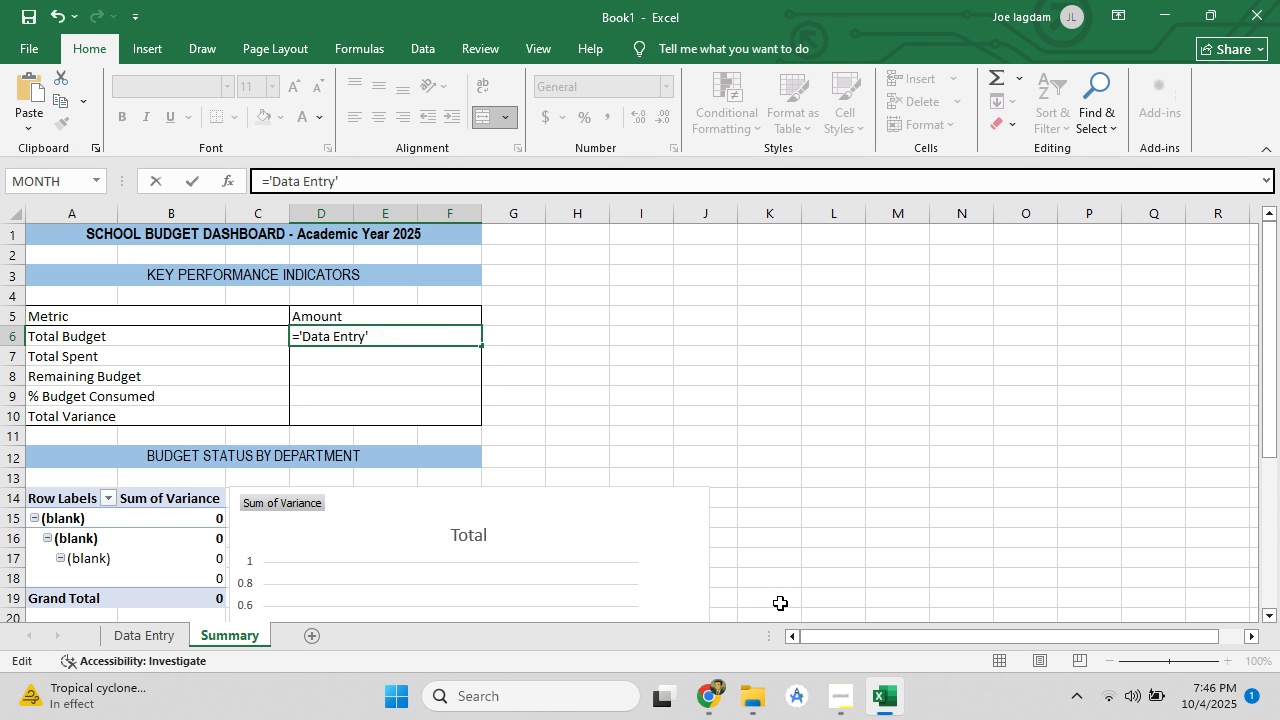 
key(Control+Z)
 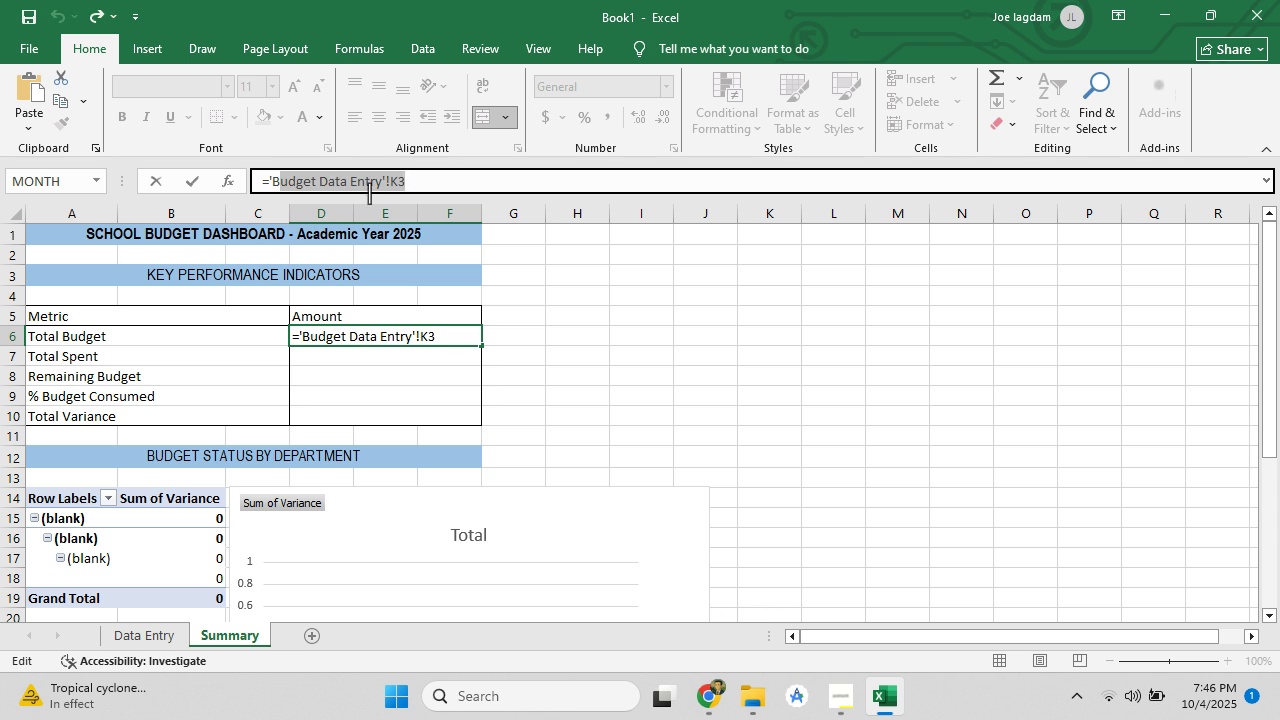 
left_click([364, 186])
 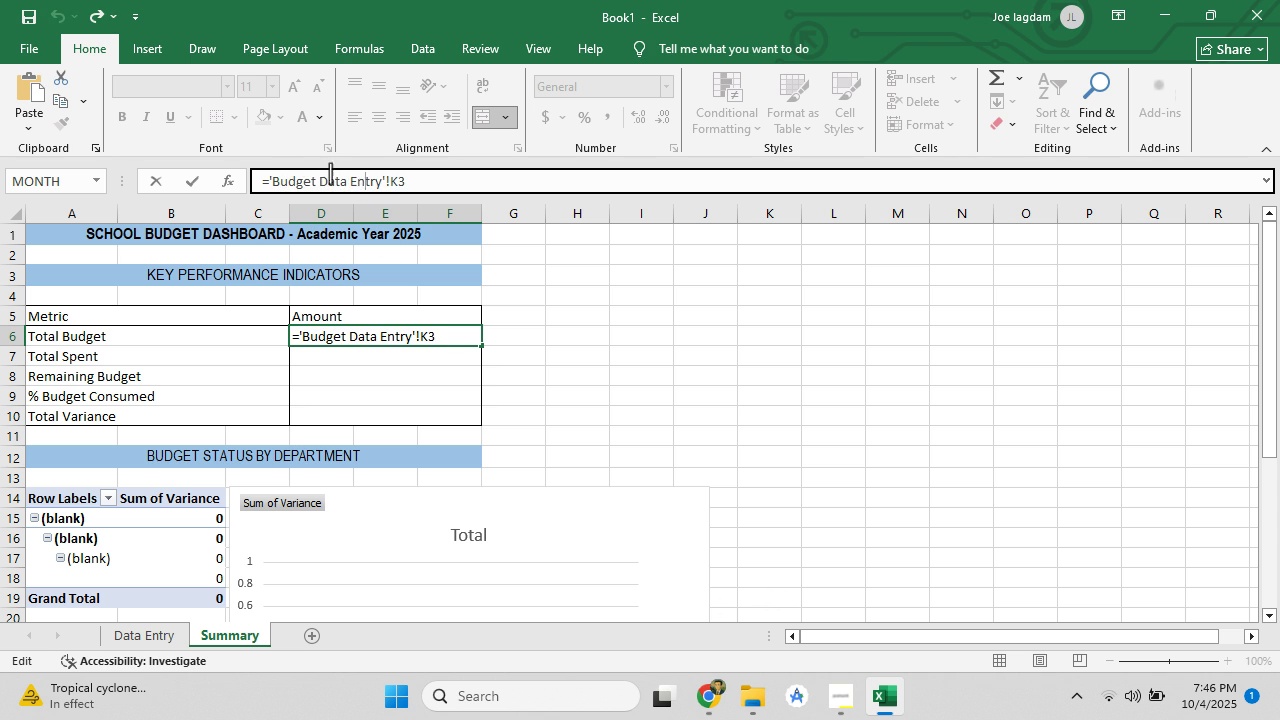 
left_click_drag(start_coordinate=[319, 177], to_coordinate=[278, 179])
 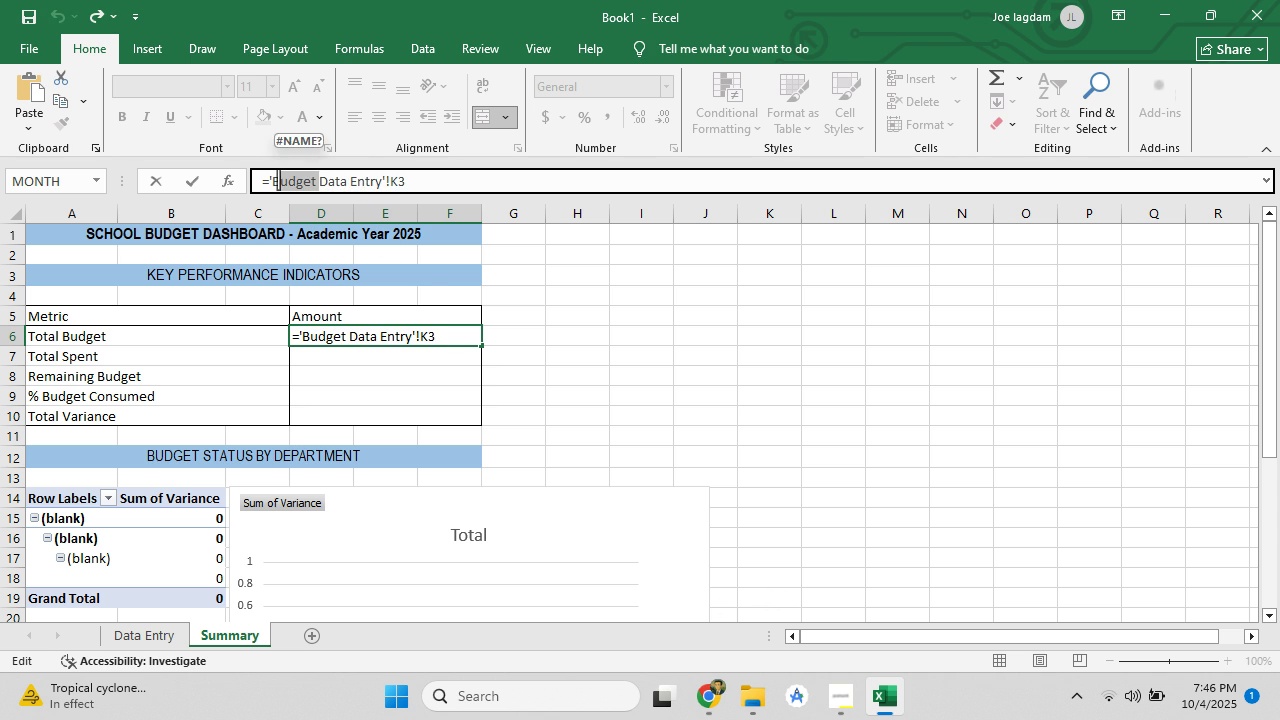 
key(Backspace)
 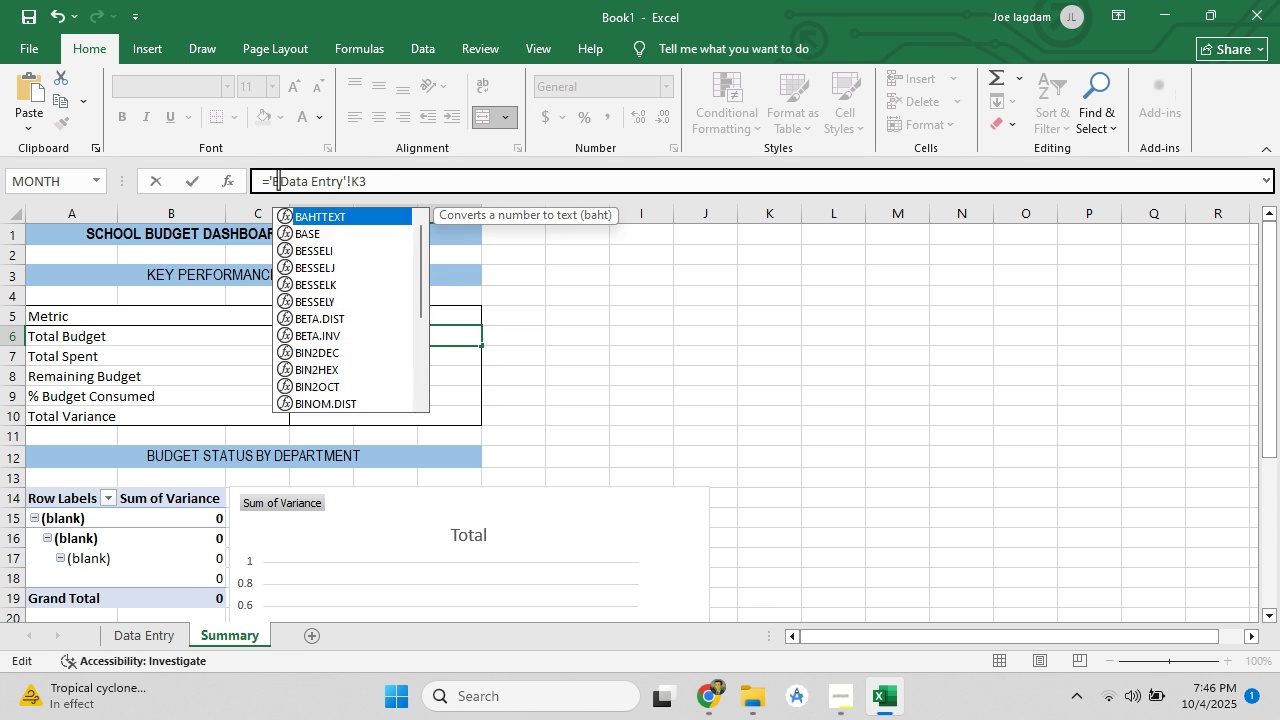 
key(Backspace)
 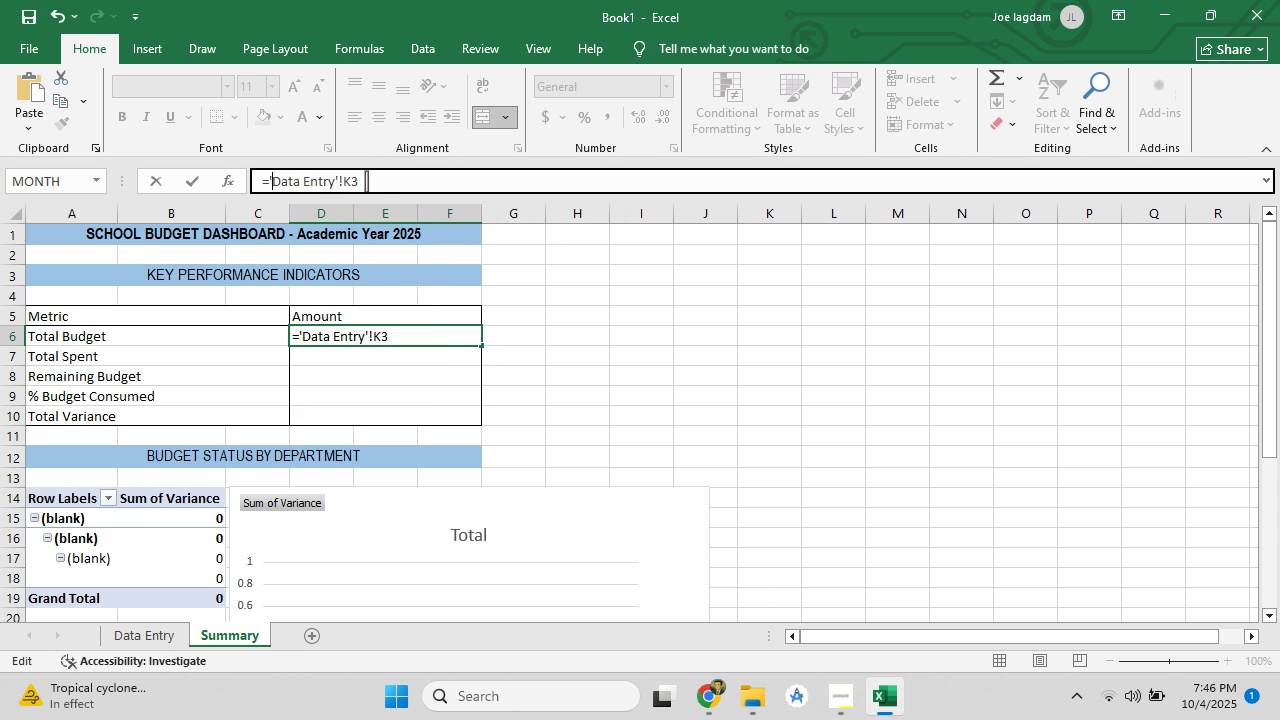 
left_click([383, 184])
 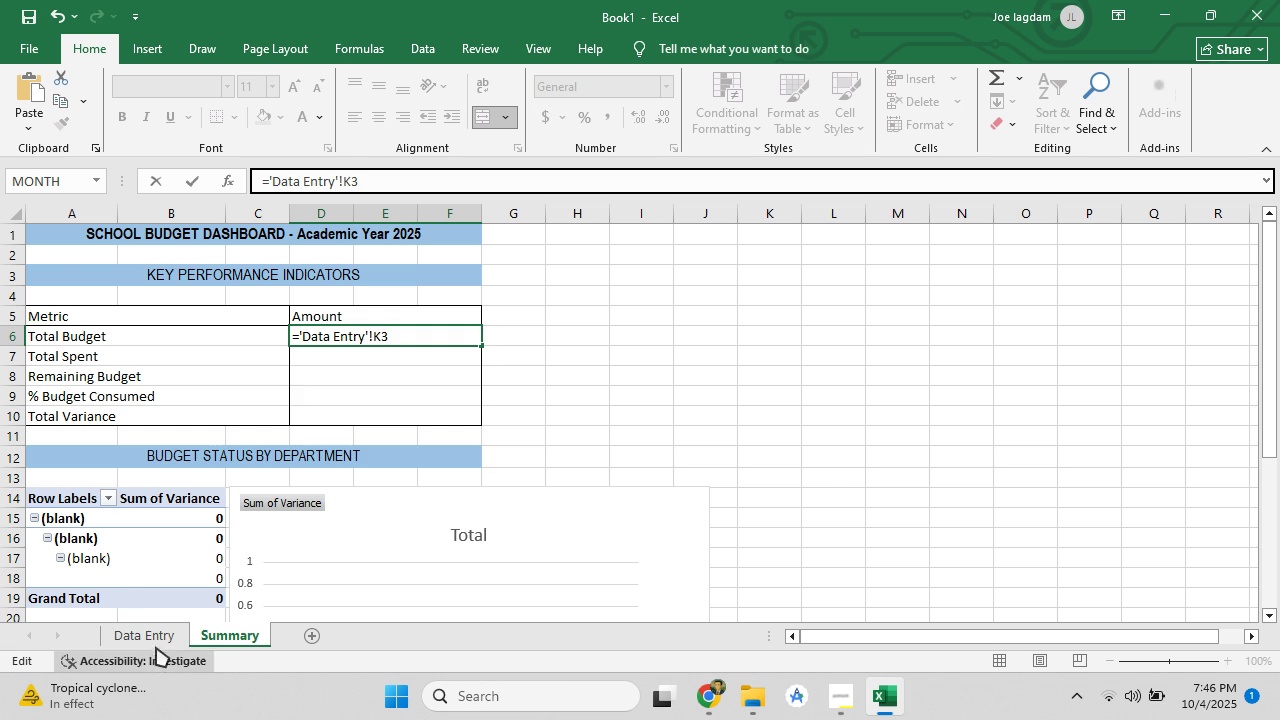 
left_click([157, 642])
 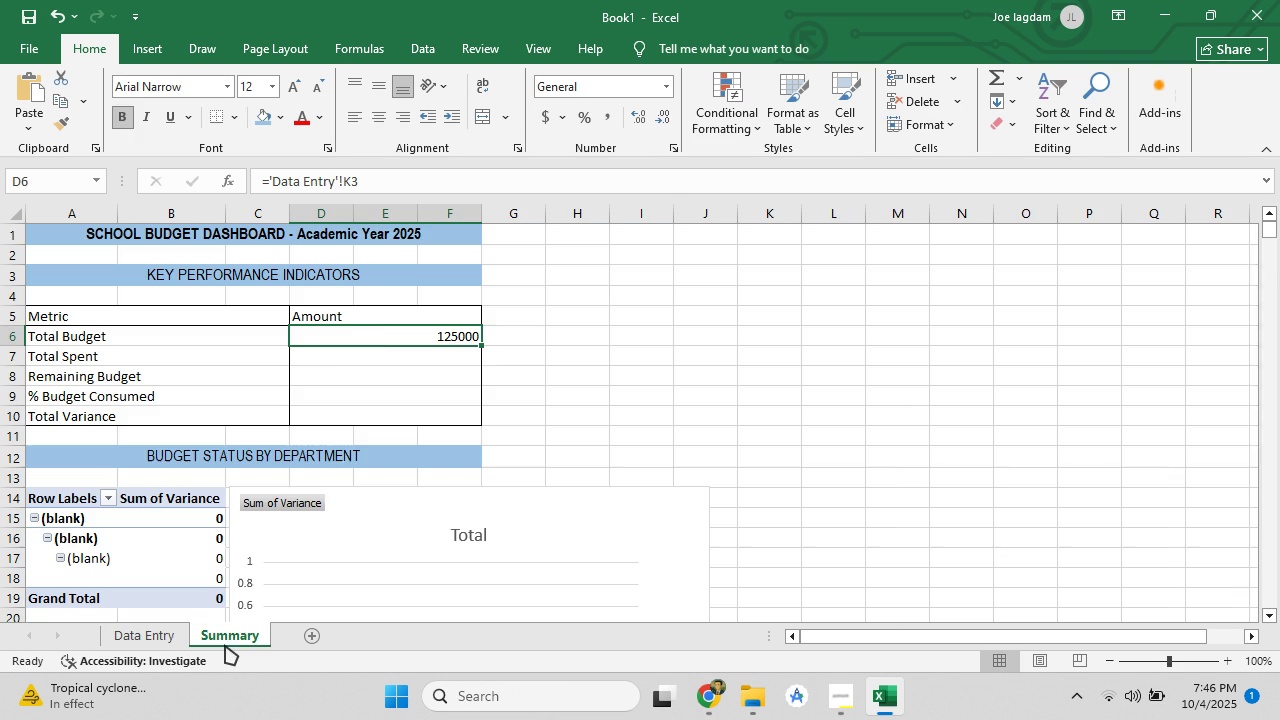 
left_click([225, 645])
 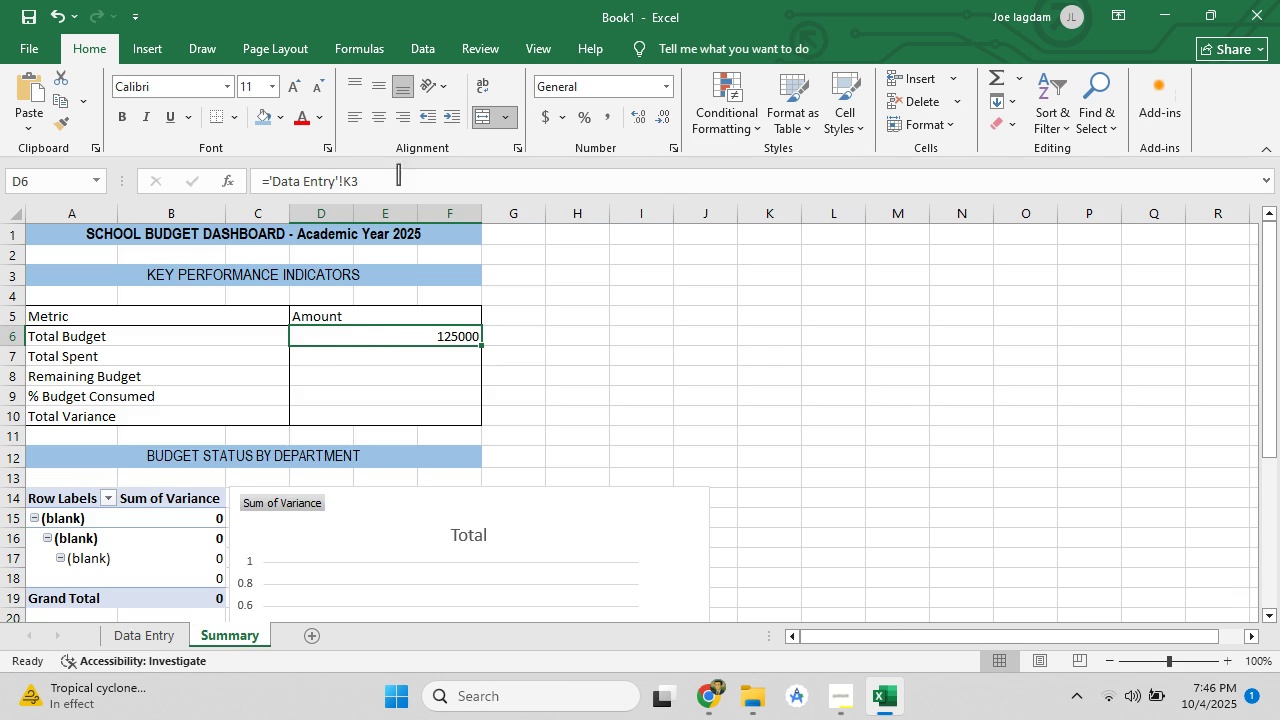 
left_click([395, 177])
 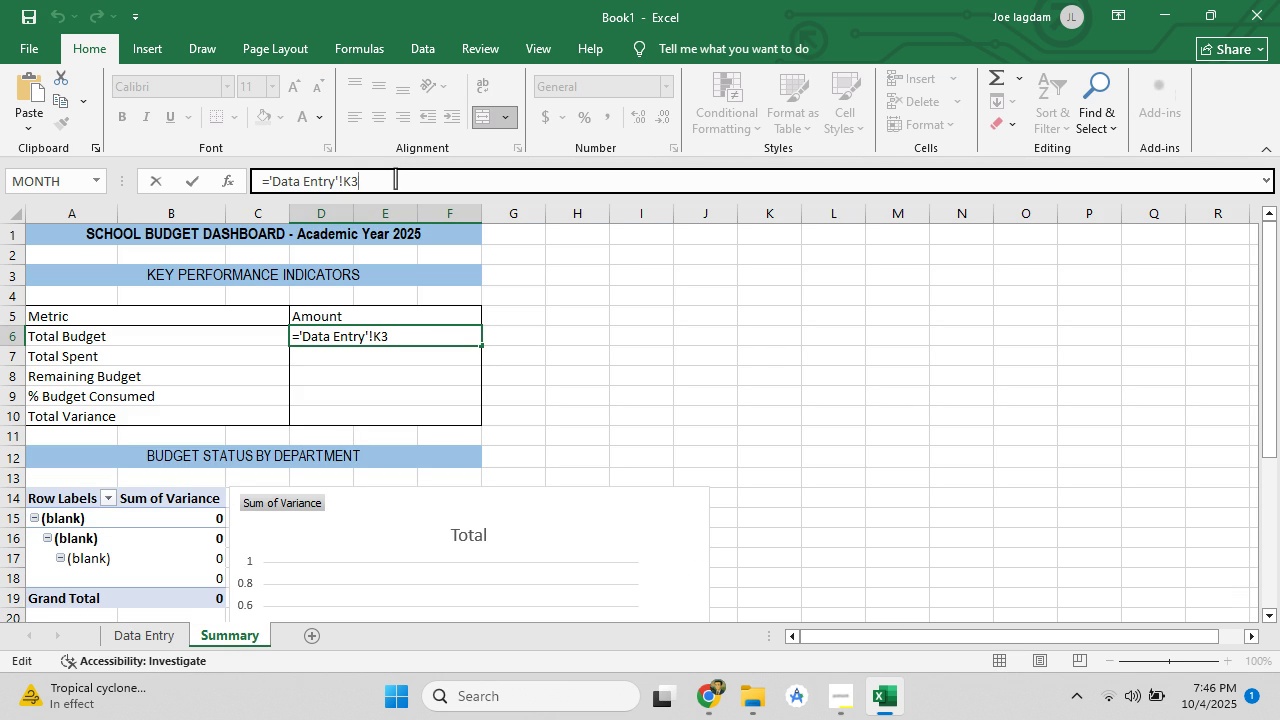 
key(Backspace)
 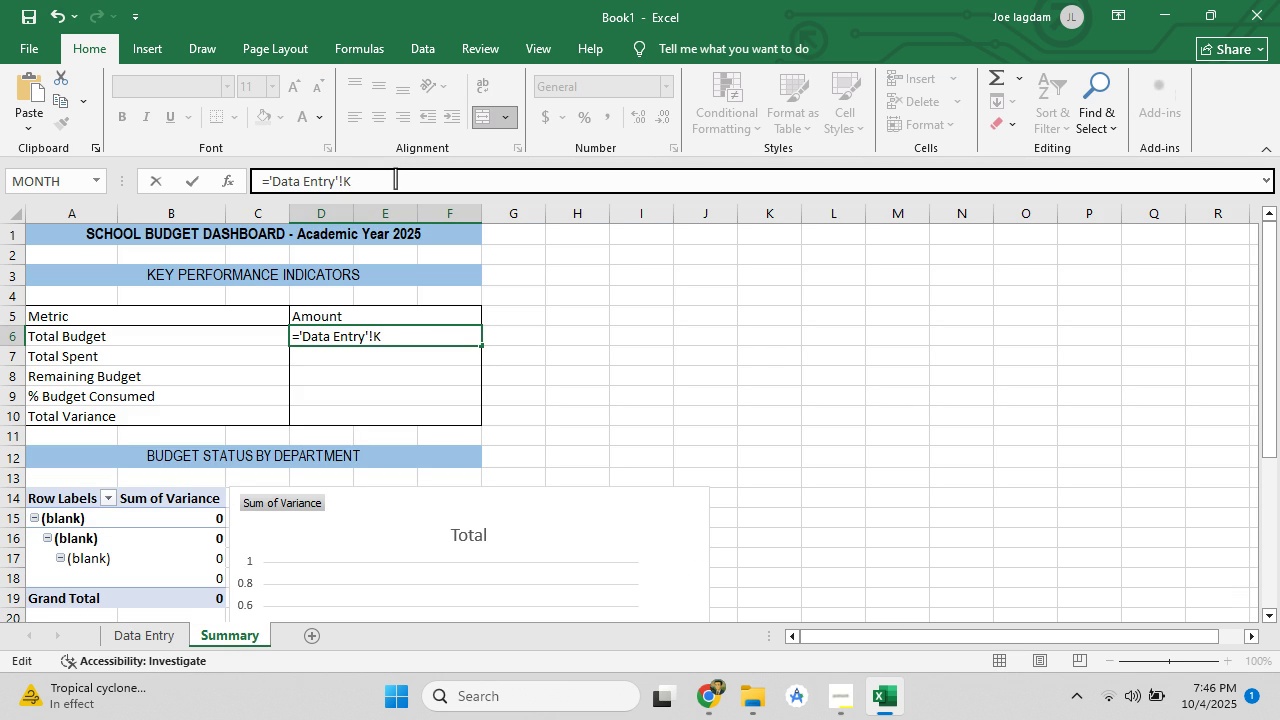 
hold_key(key=ShiftLeft, duration=0.78)
 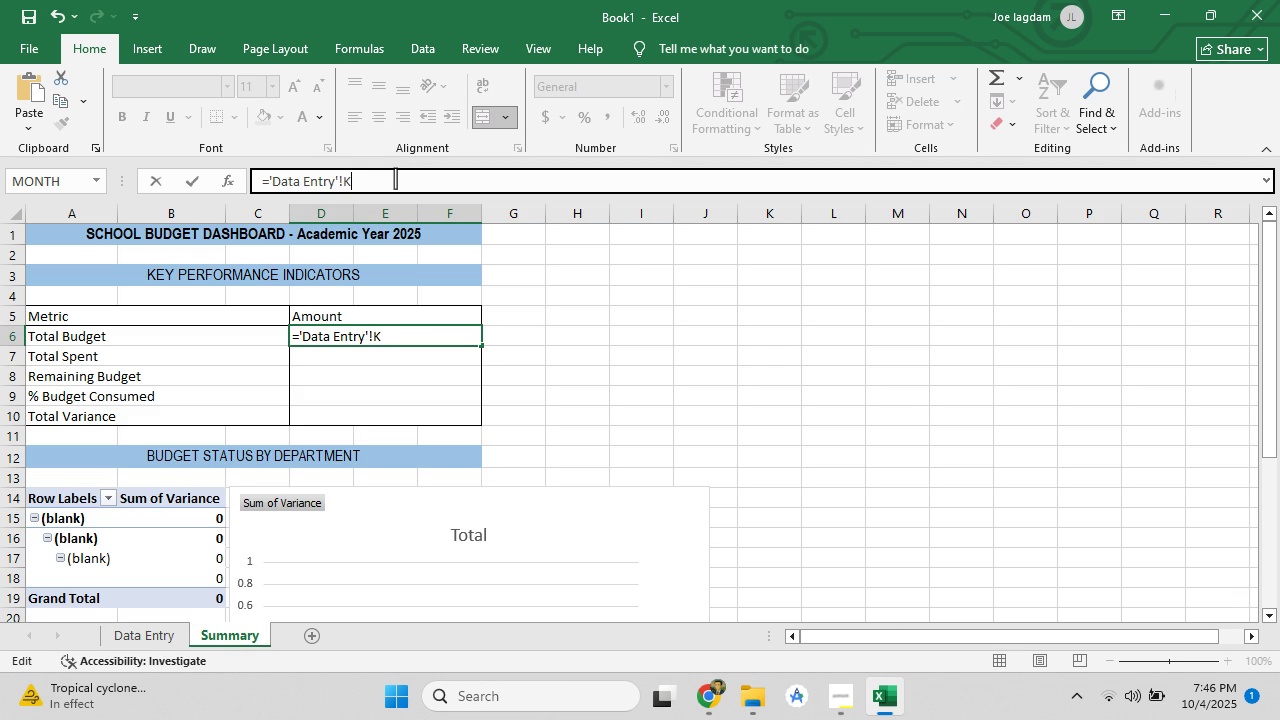 
key(3)
 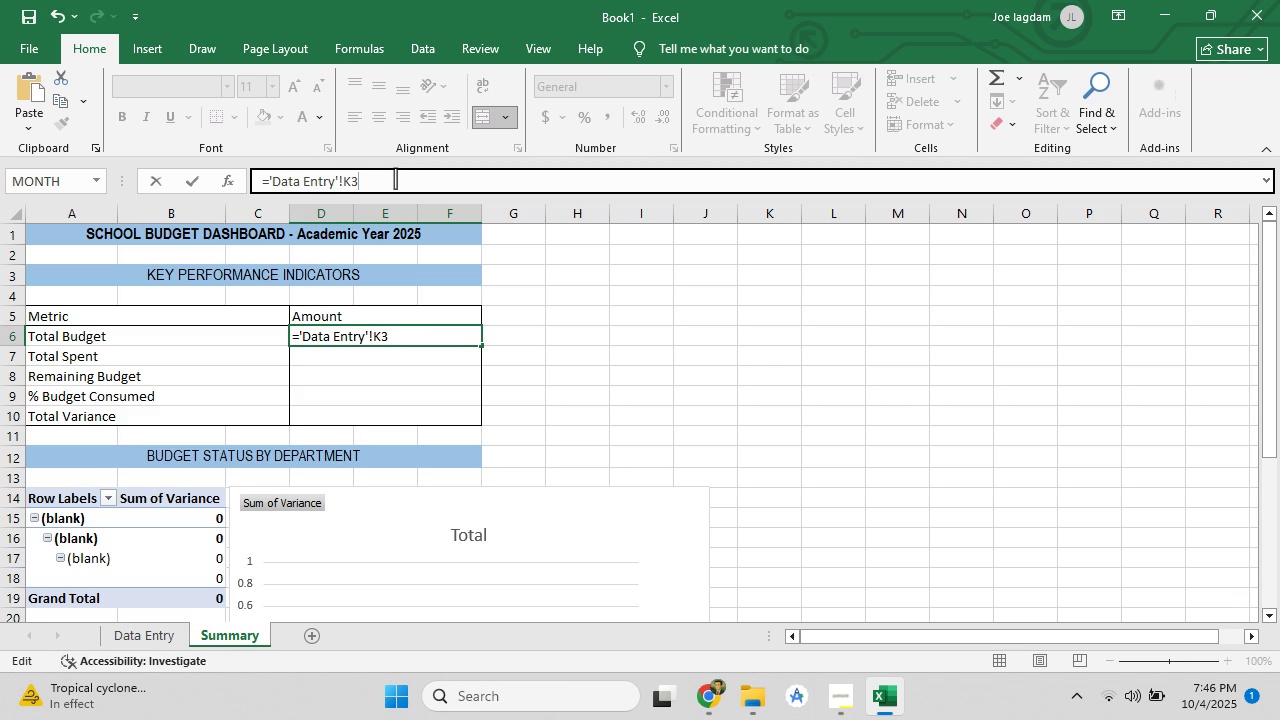 
key(Enter)
 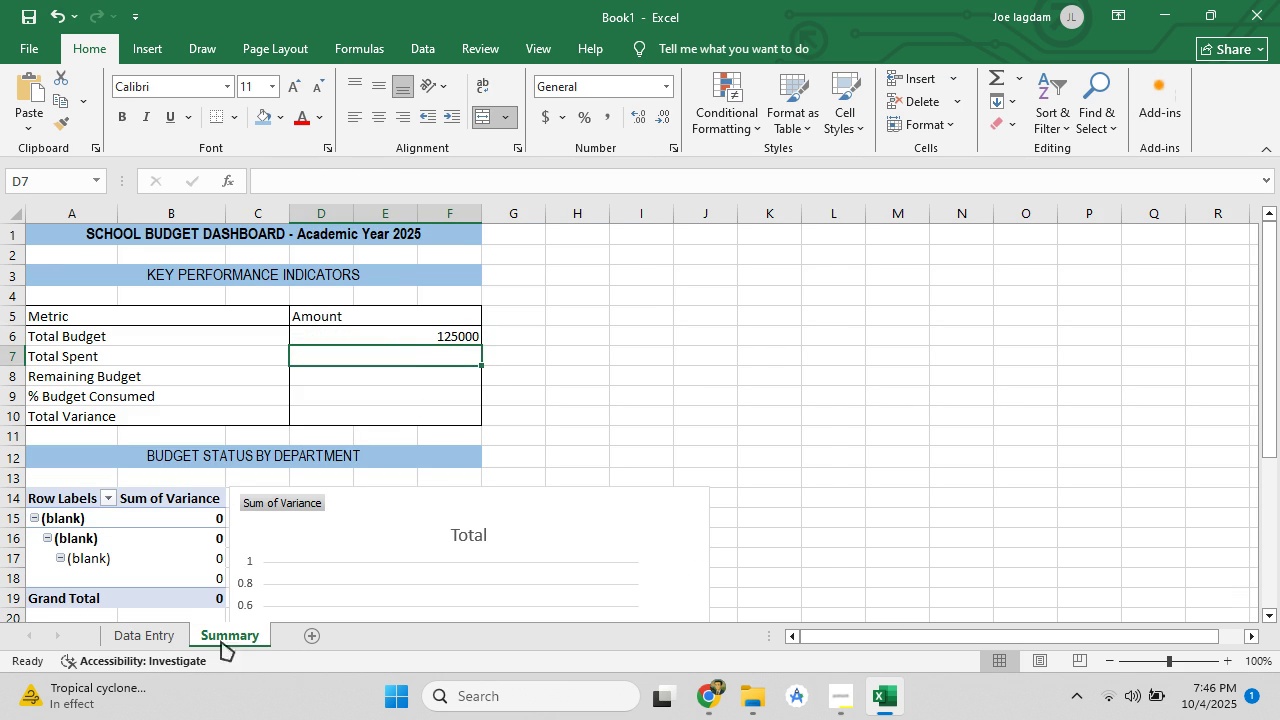 
left_click([156, 634])
 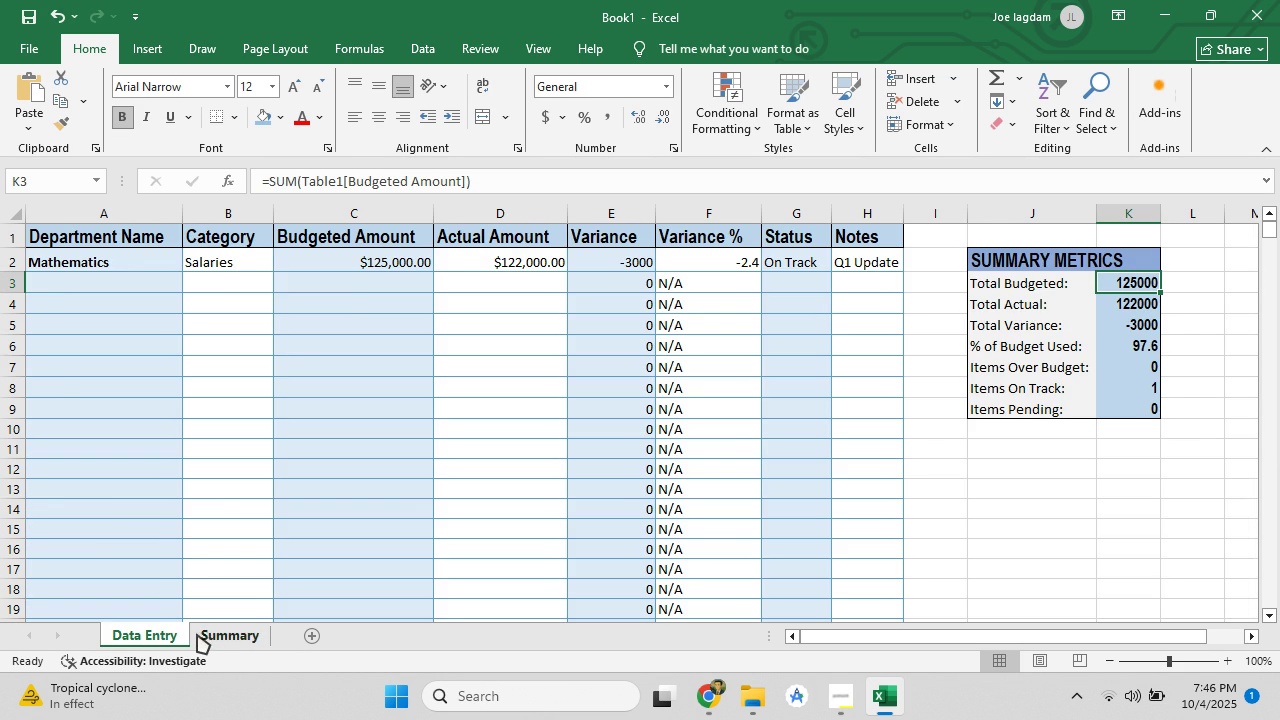 
left_click([205, 634])
 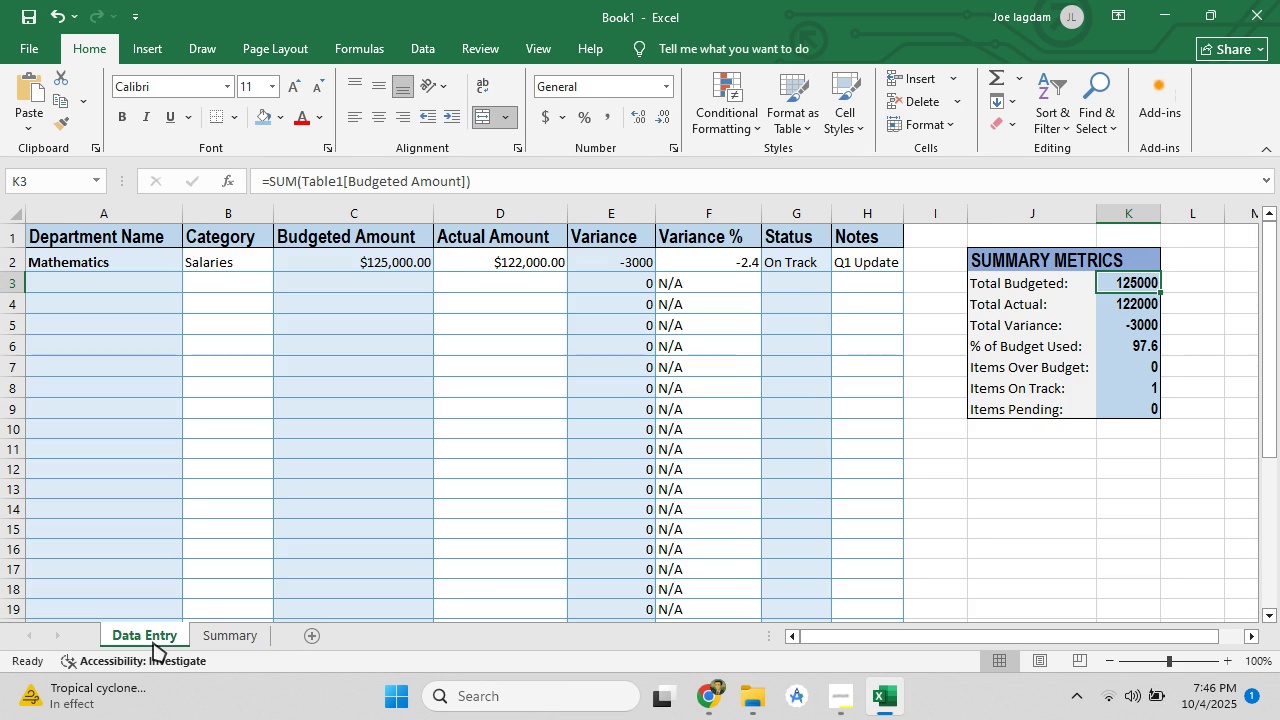 
left_click([153, 642])
 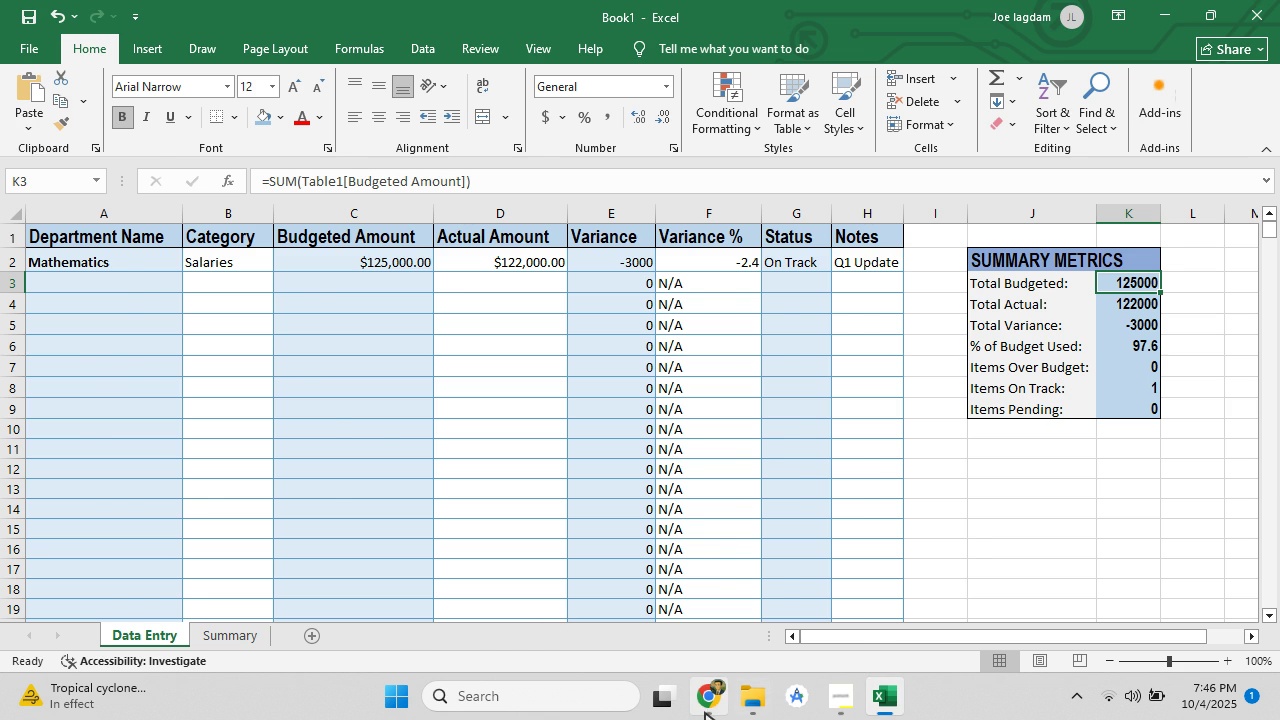 
left_click([701, 710])
 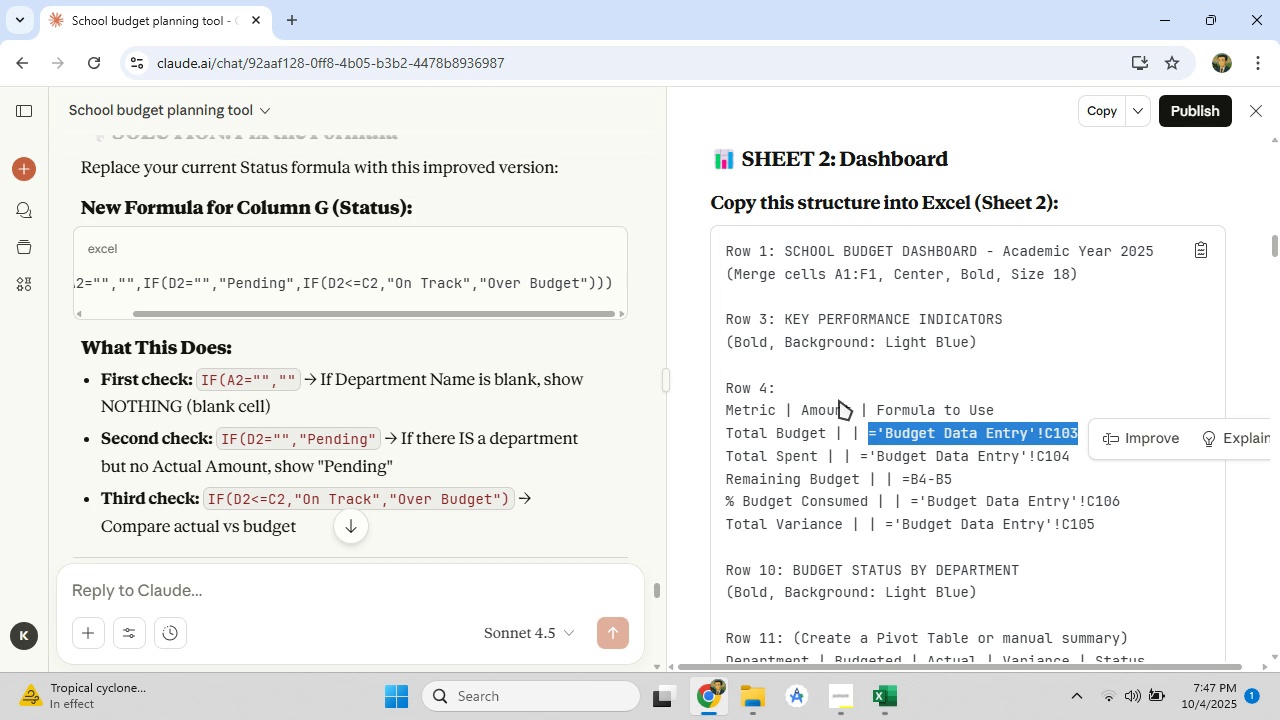 
scroll: coordinate [839, 398], scroll_direction: up, amount: 4.0
 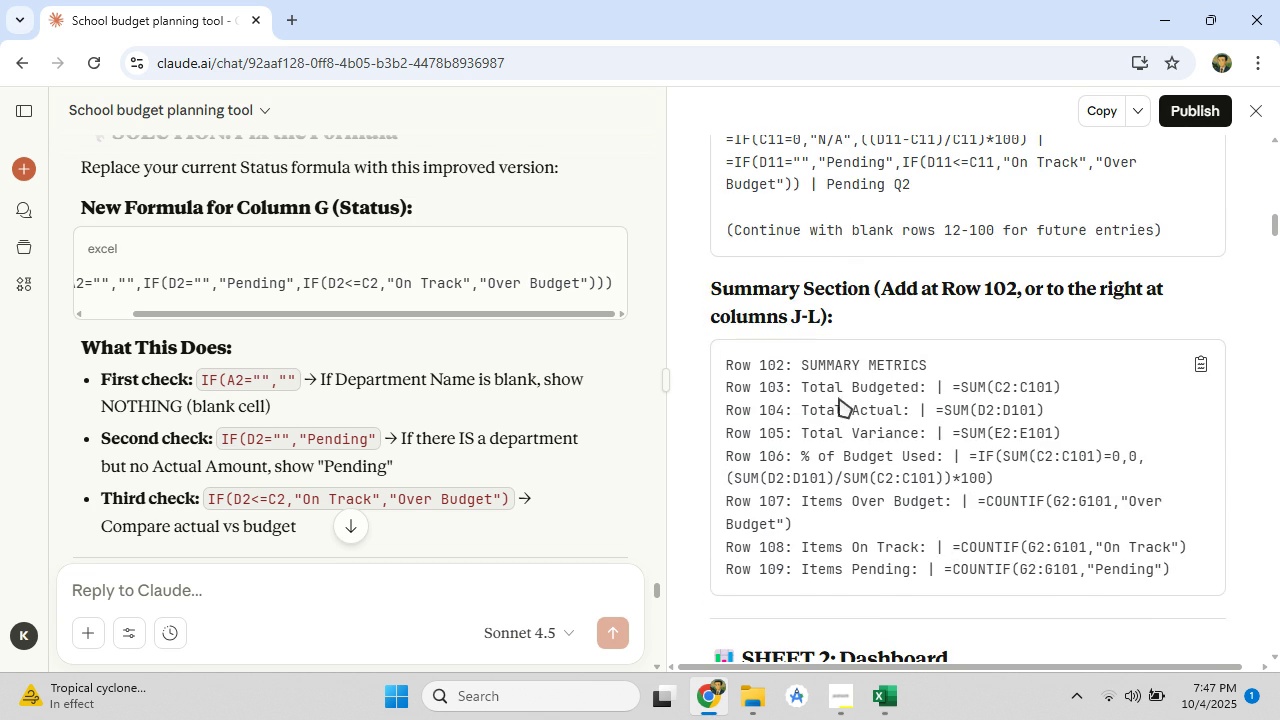 
scroll: coordinate [839, 398], scroll_direction: down, amount: 2.0
 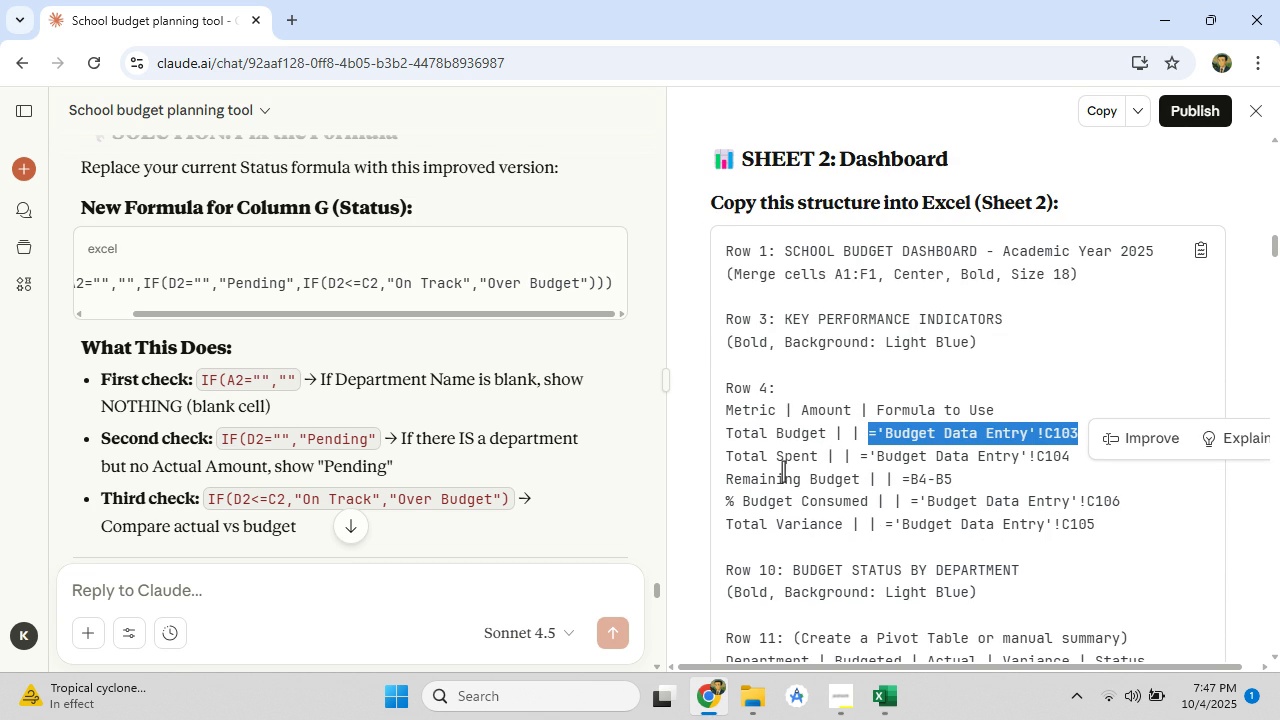 
scroll: coordinate [786, 475], scroll_direction: up, amount: 5.0
 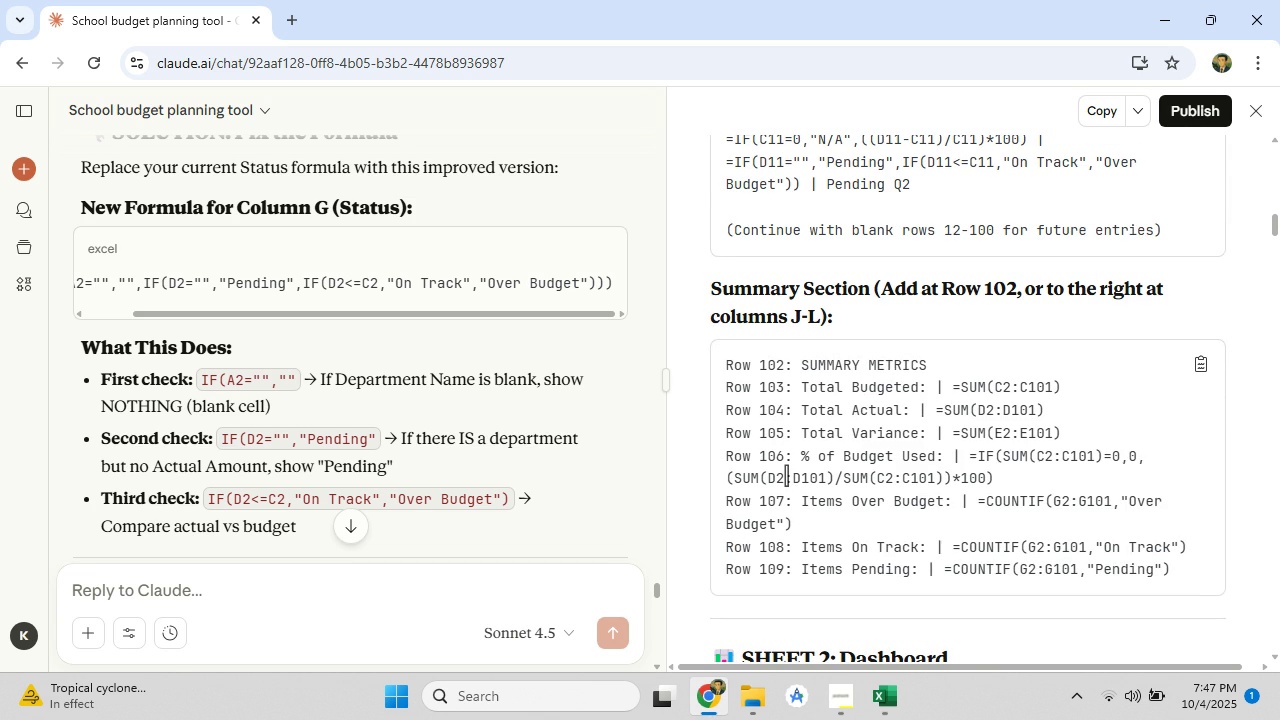 
scroll: coordinate [786, 475], scroll_direction: down, amount: 5.0
 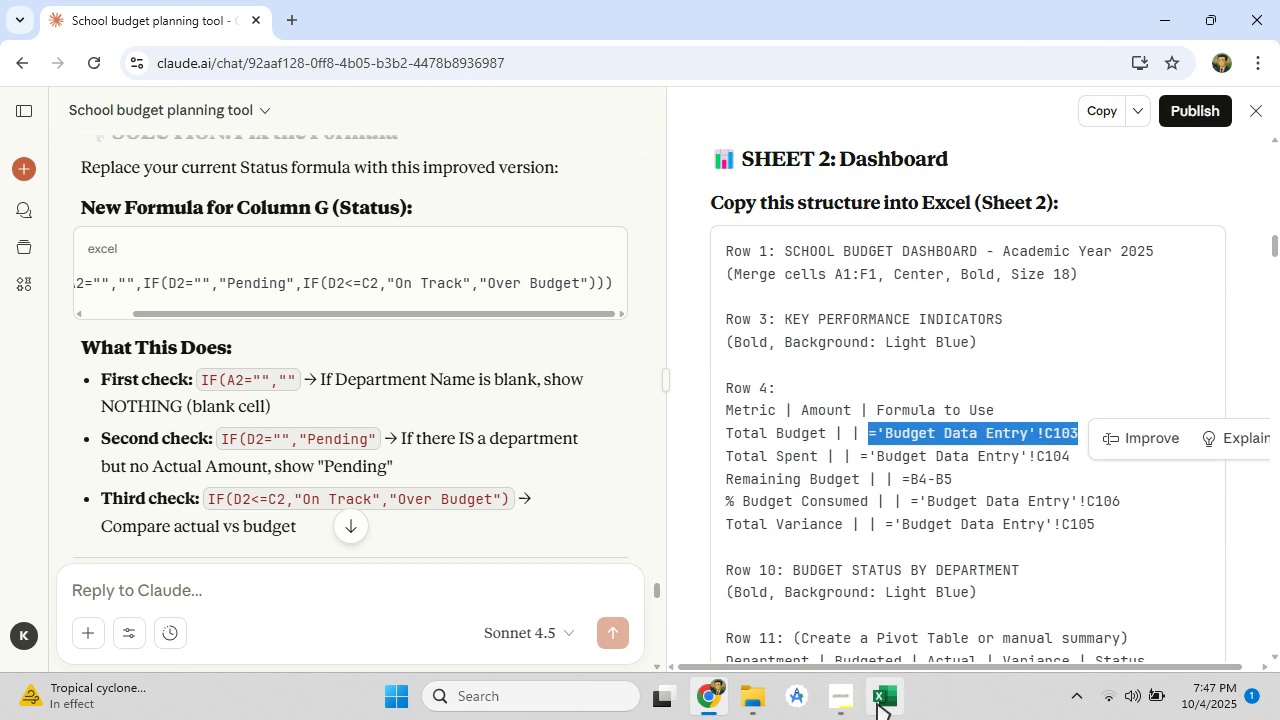 
left_click([877, 703])
 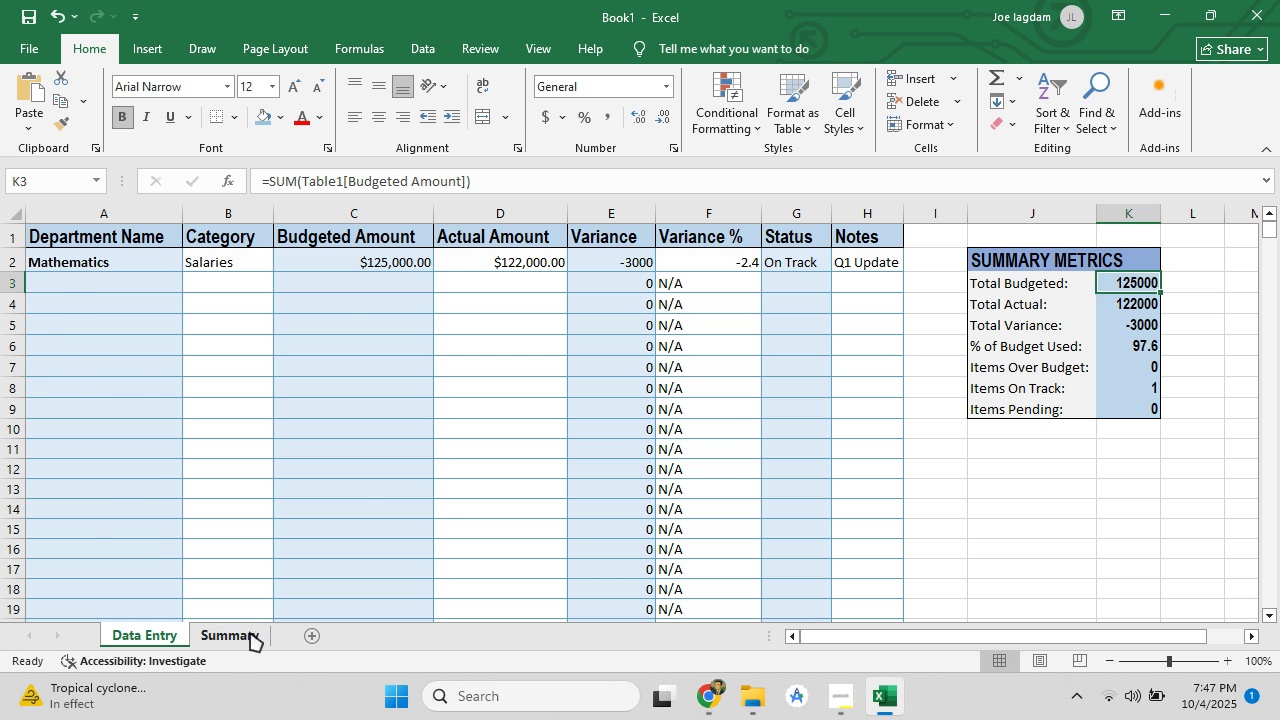 
left_click([244, 632])
 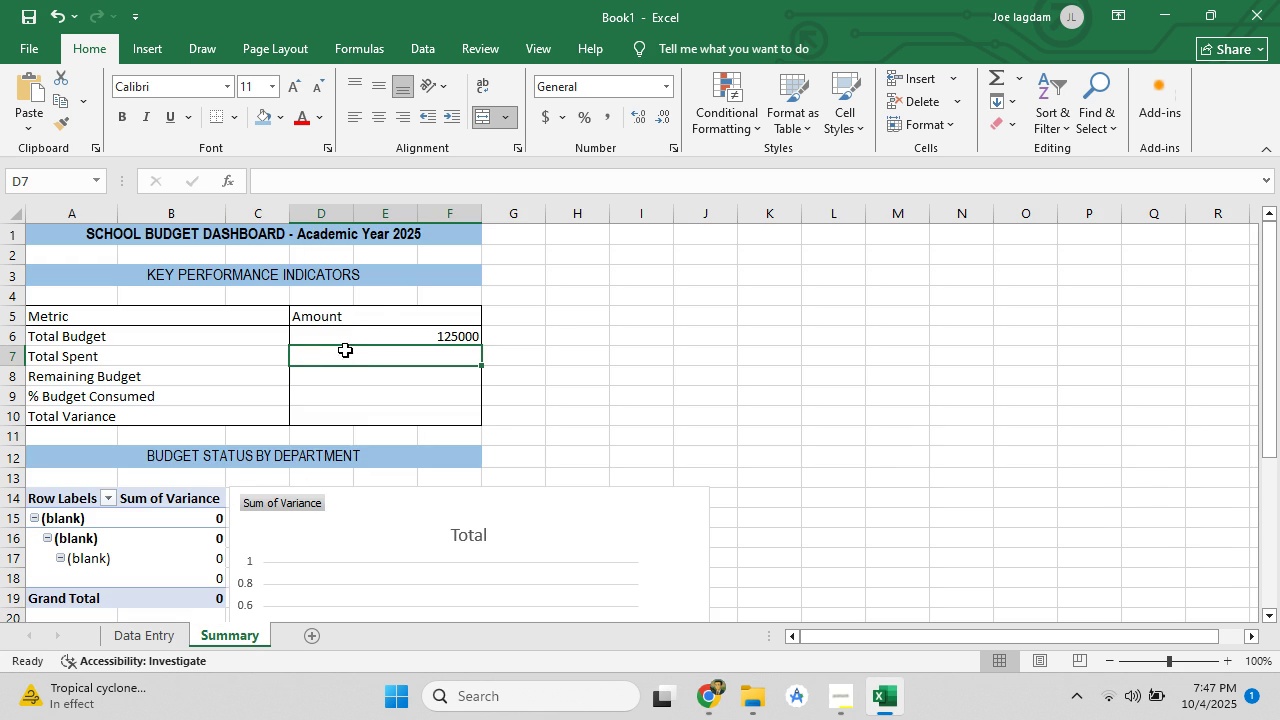 
left_click([346, 332])
 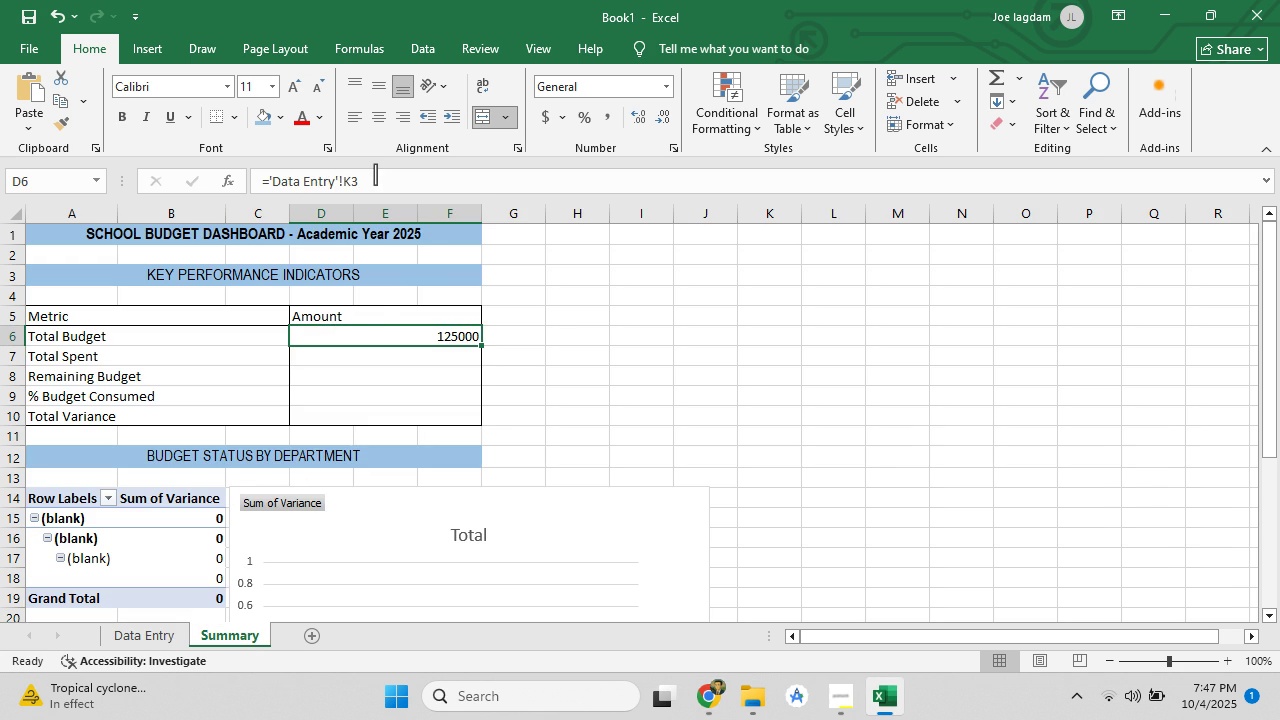 
left_click_drag(start_coordinate=[377, 181], to_coordinate=[256, 179])
 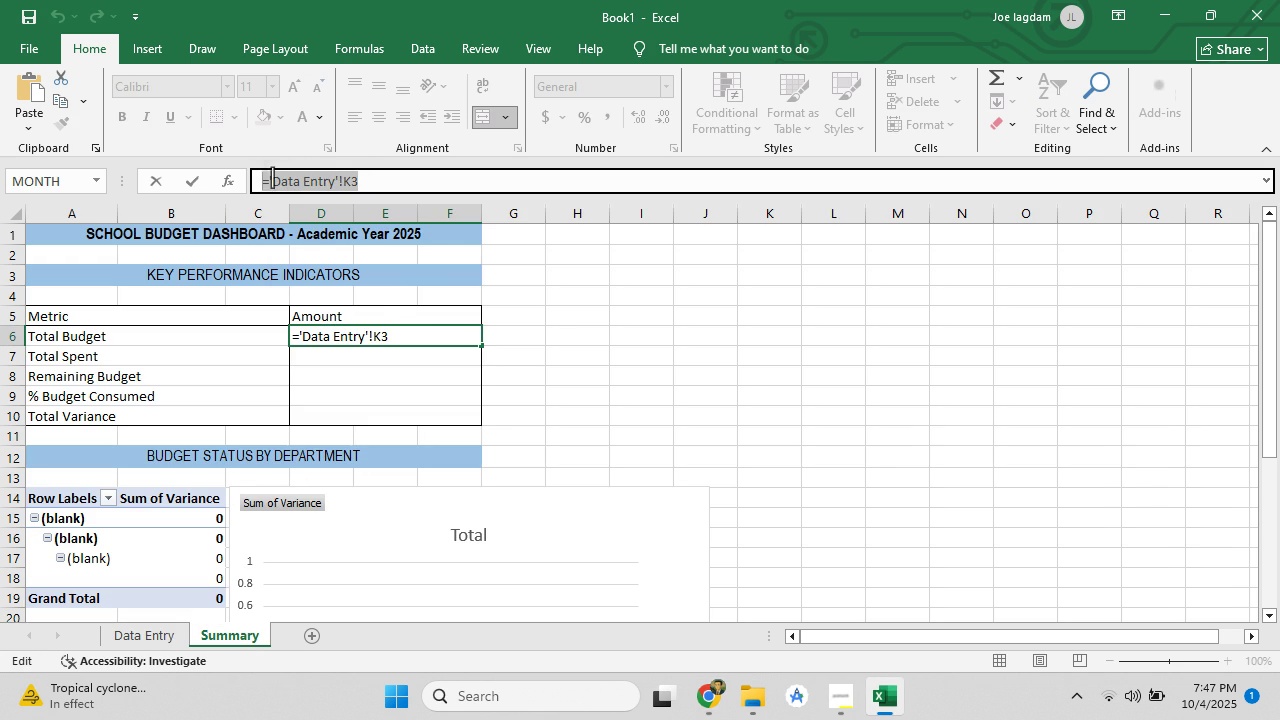 
right_click([272, 177])
 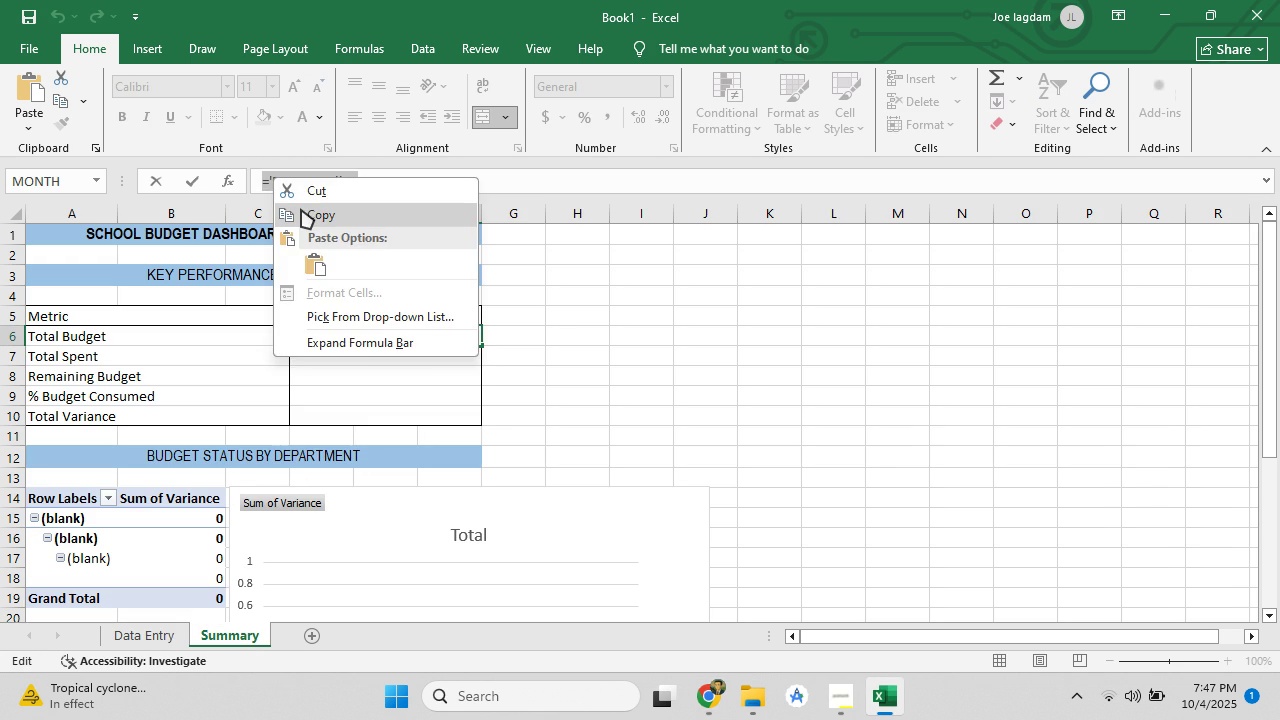 
left_click([301, 209])
 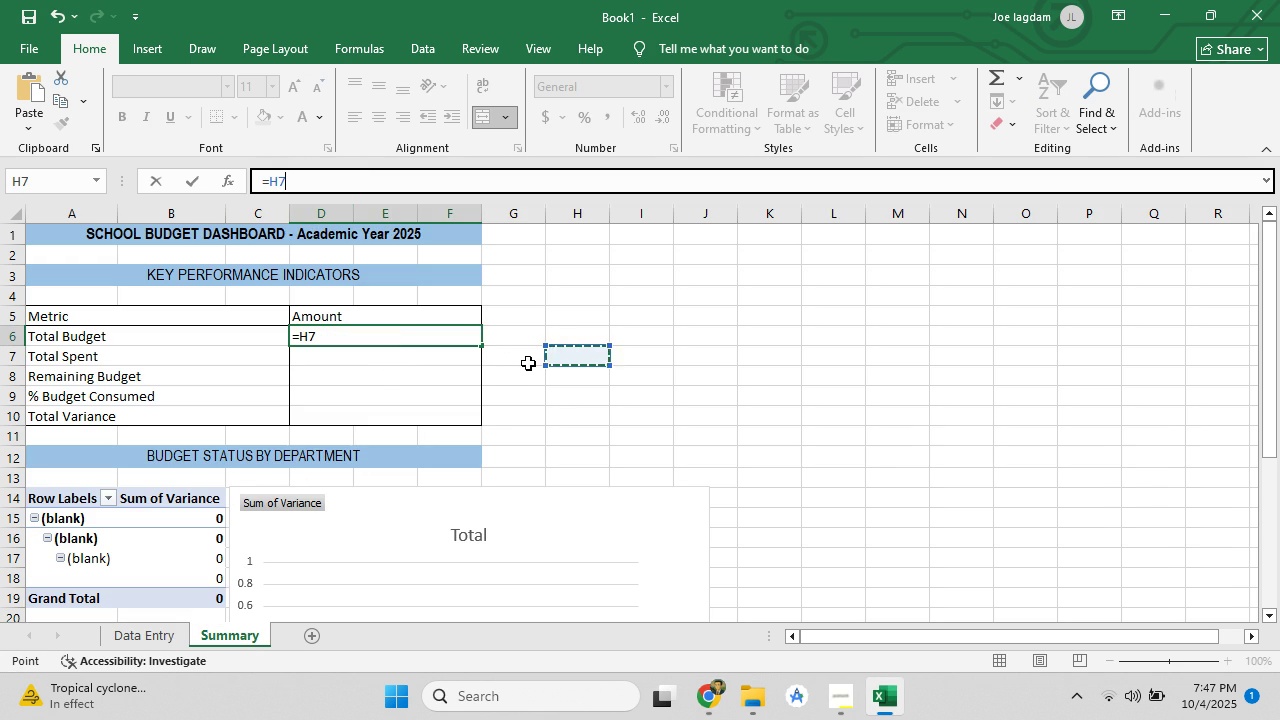 
key(Control+Z)
 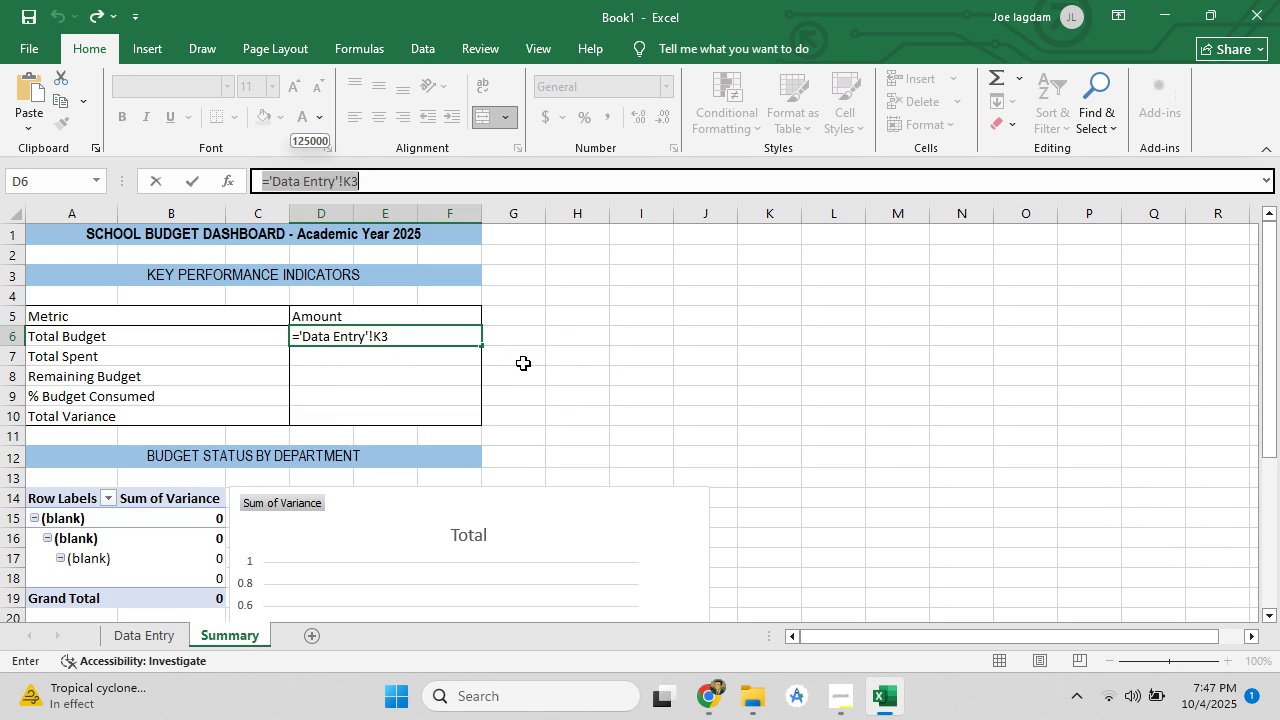 
key(Enter)
 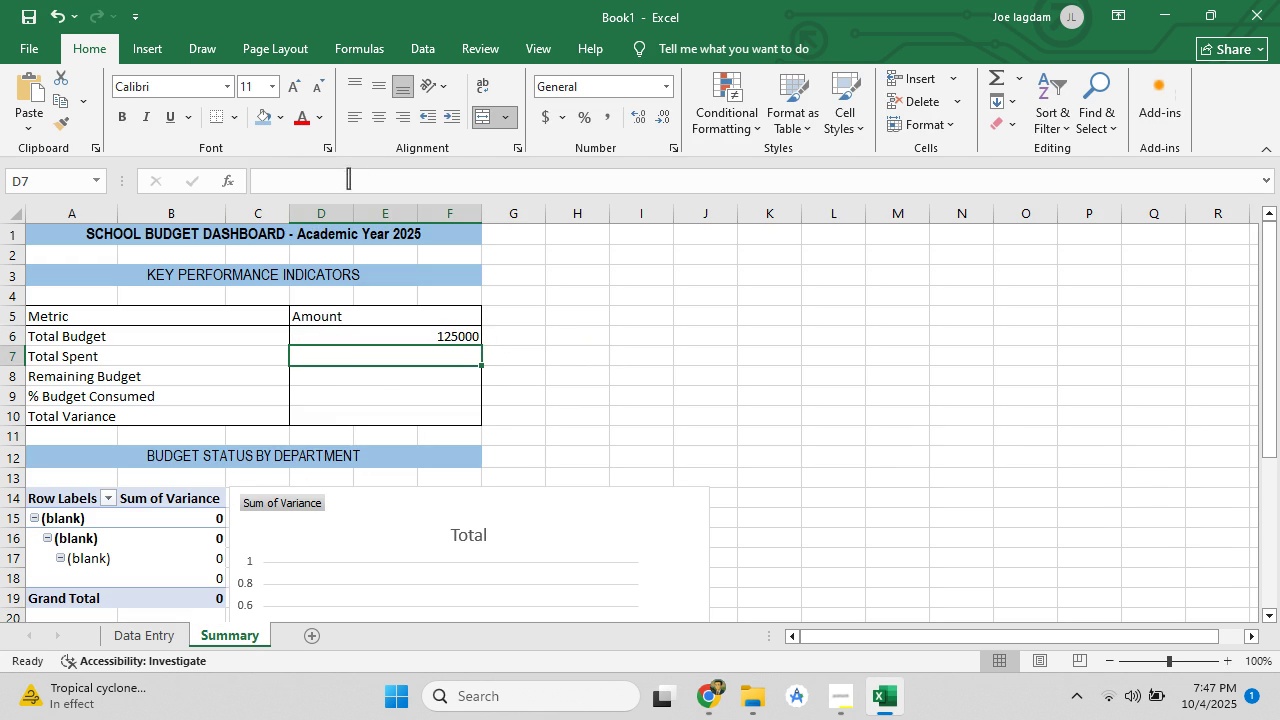 
left_click([346, 181])
 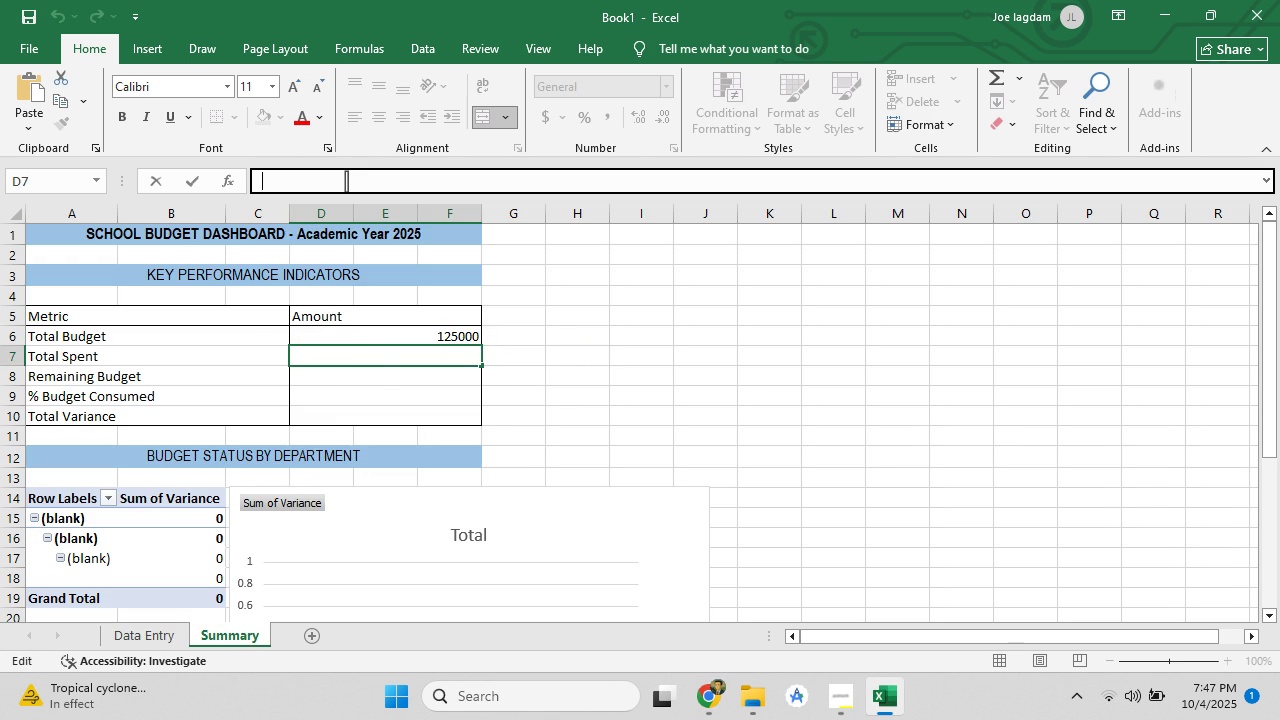 
key(Control+V)
 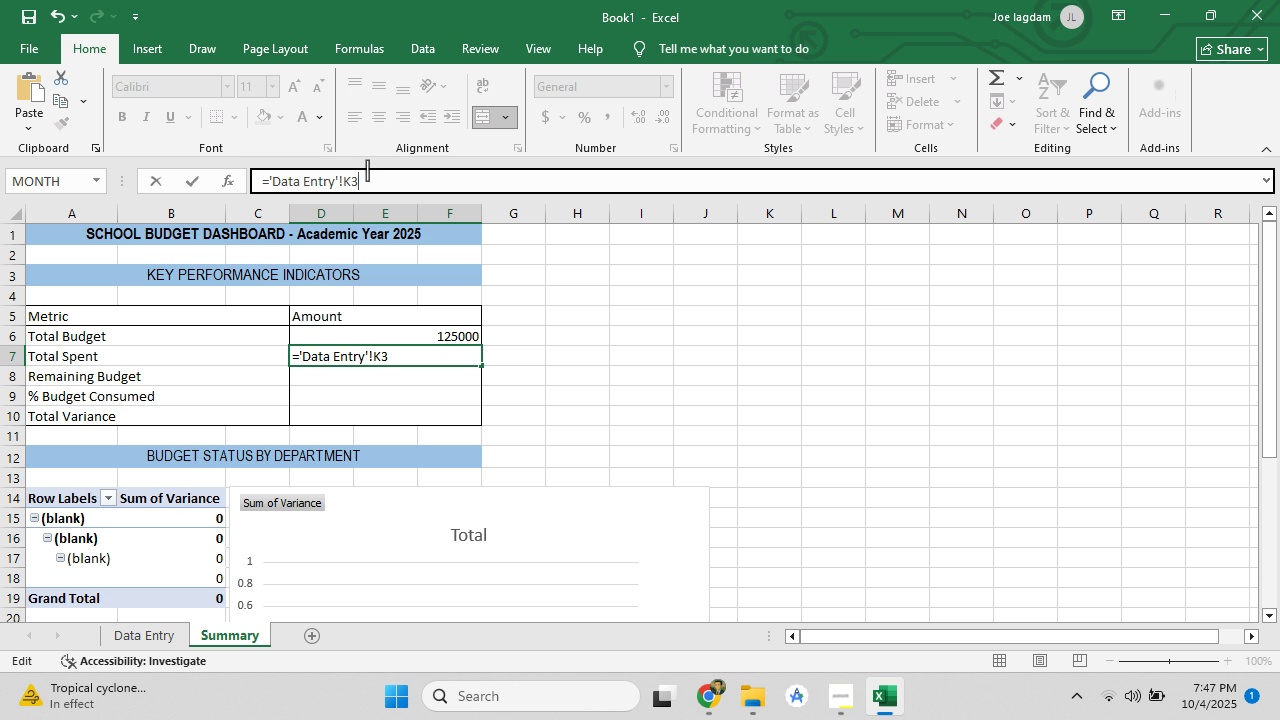 
key(Backspace)
 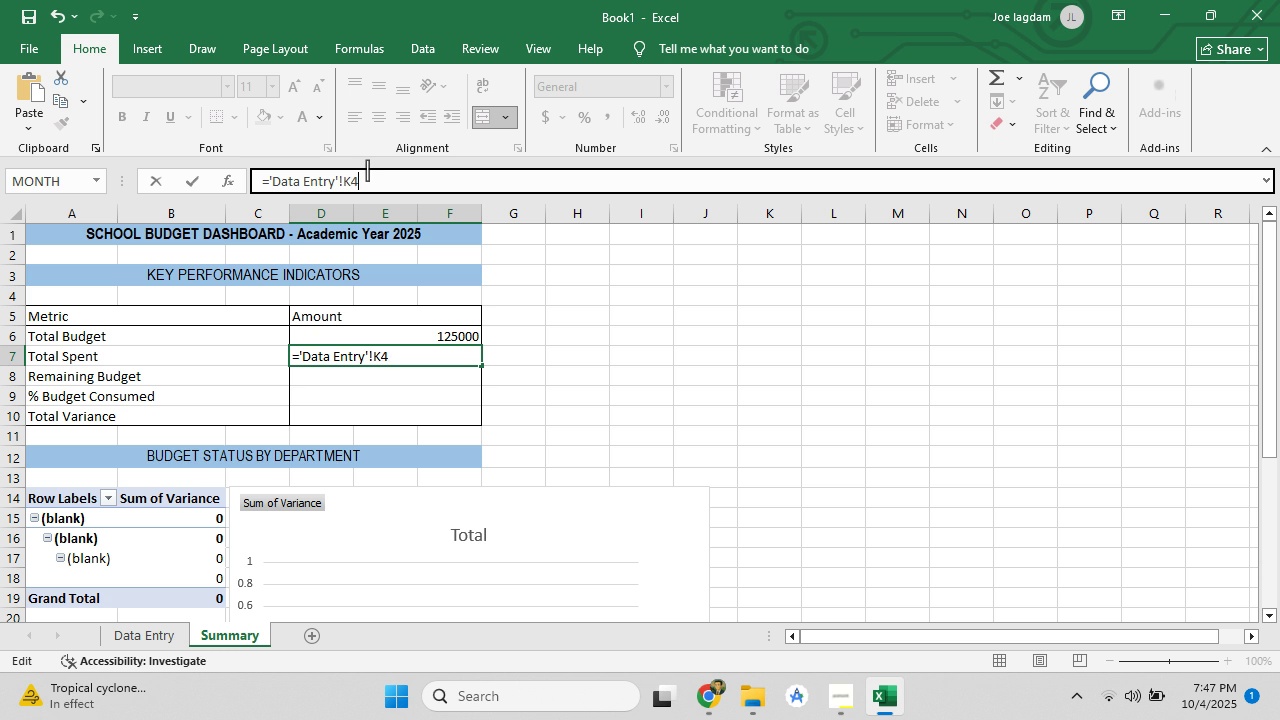 
key(4)
 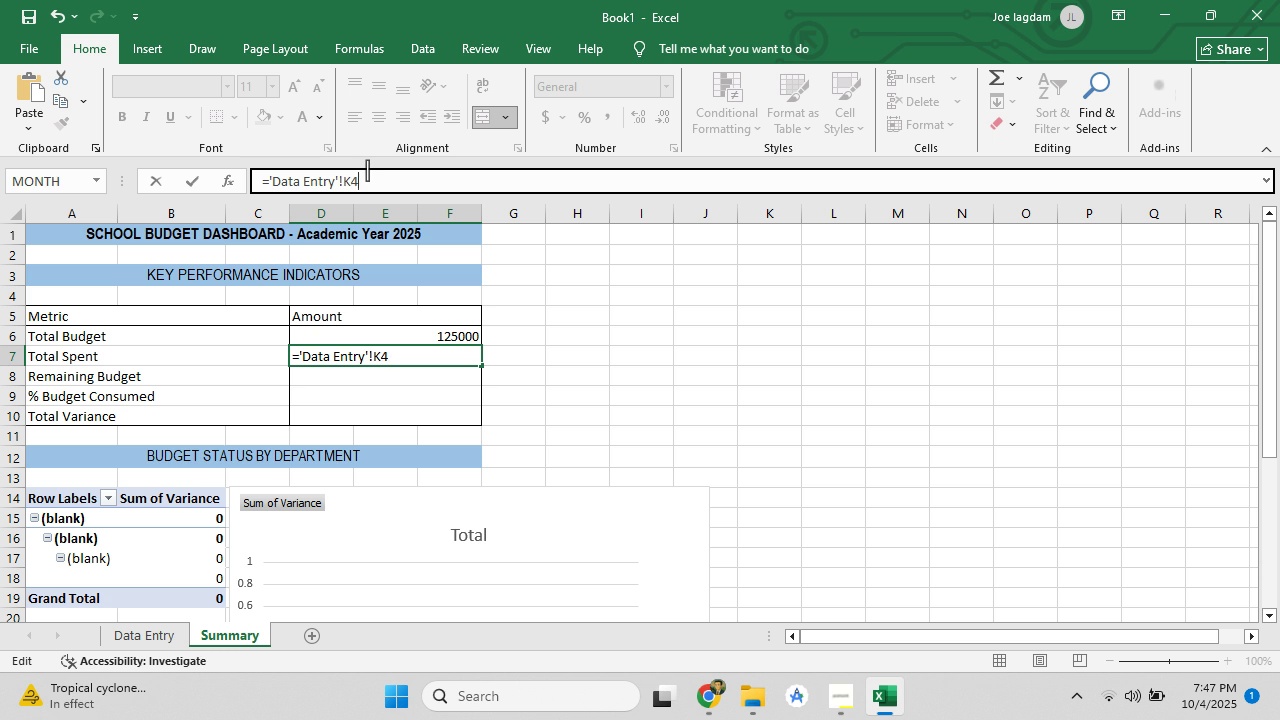 
key(Enter)
 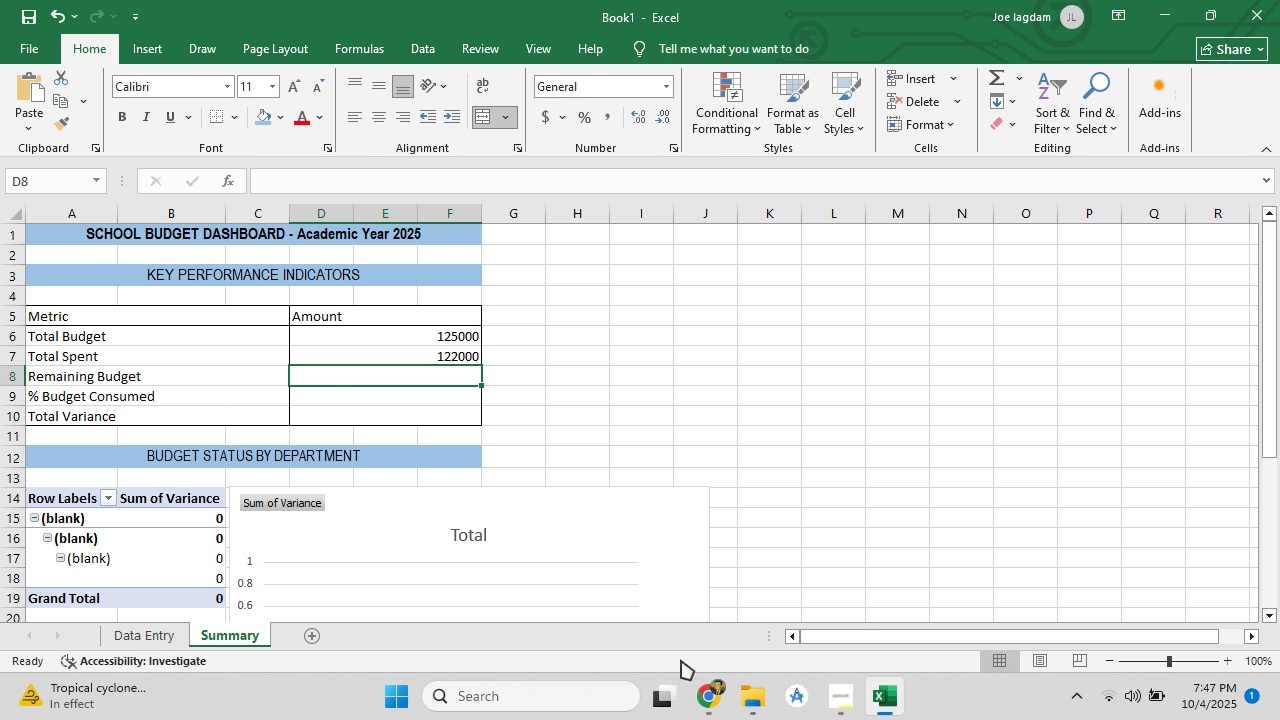 
left_click([714, 678])
 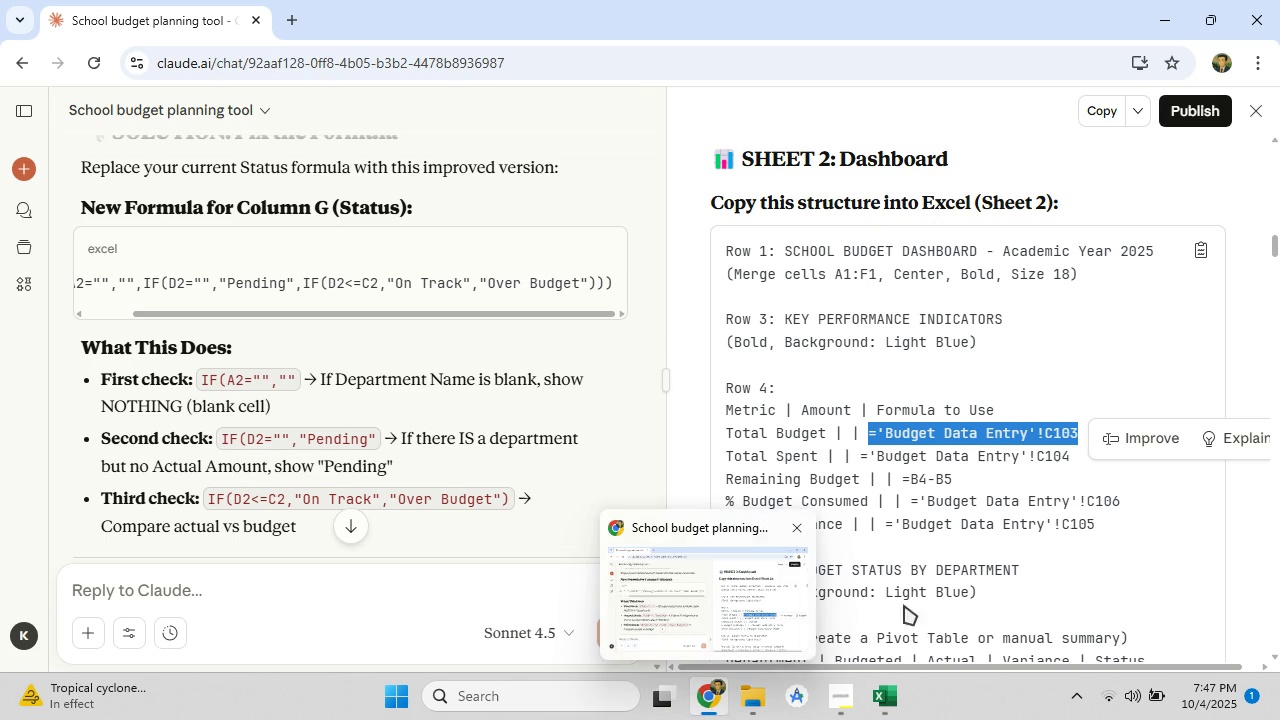 
left_click([975, 479])
 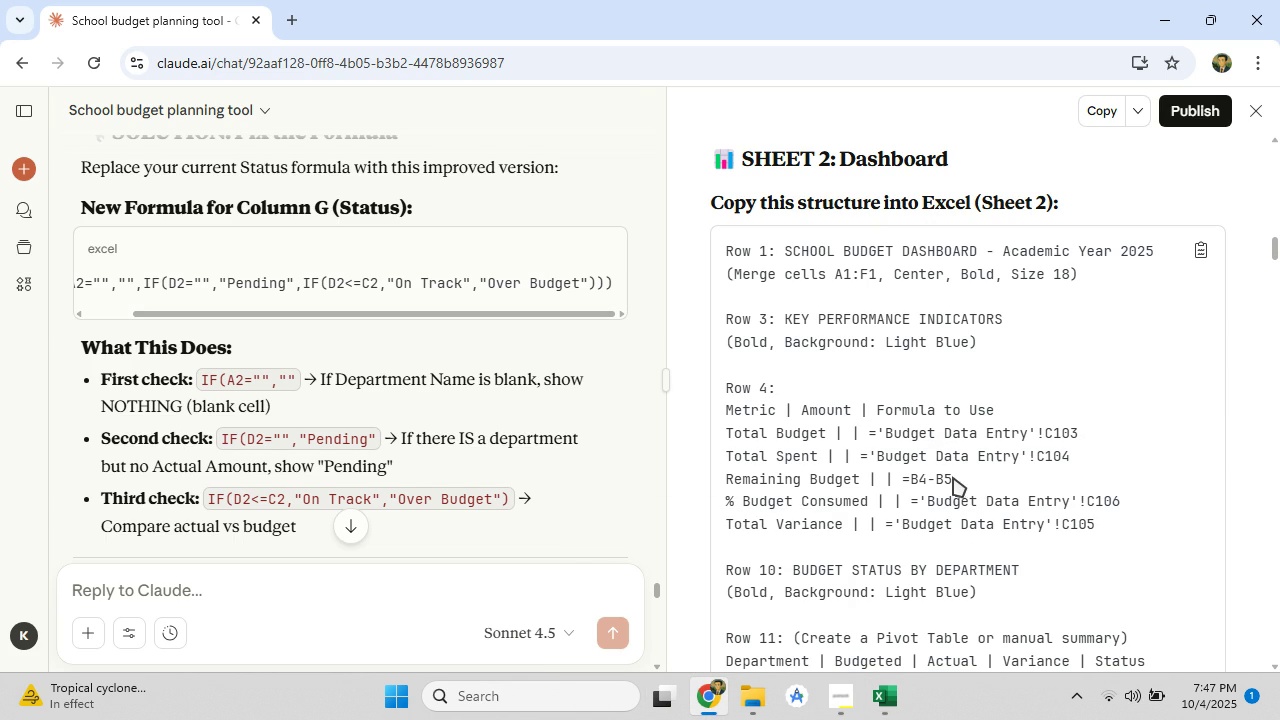 
left_click_drag(start_coordinate=[957, 477], to_coordinate=[900, 474])
 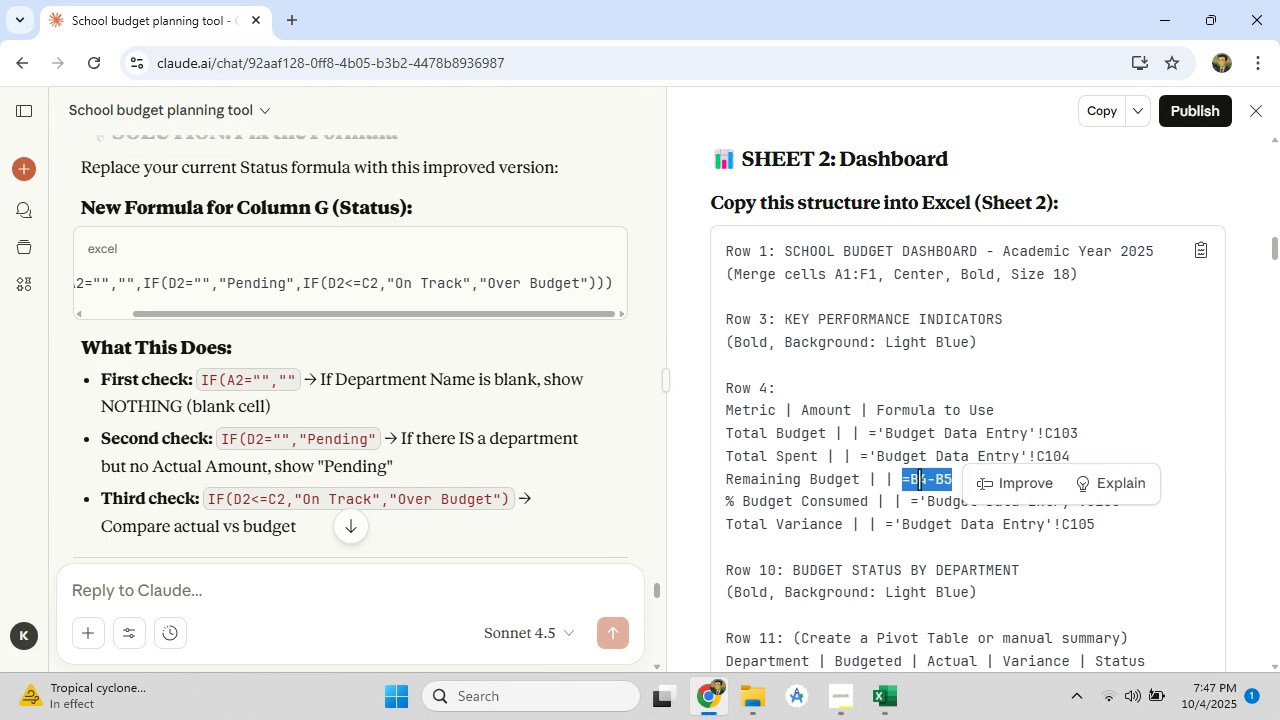 
right_click([919, 479])
 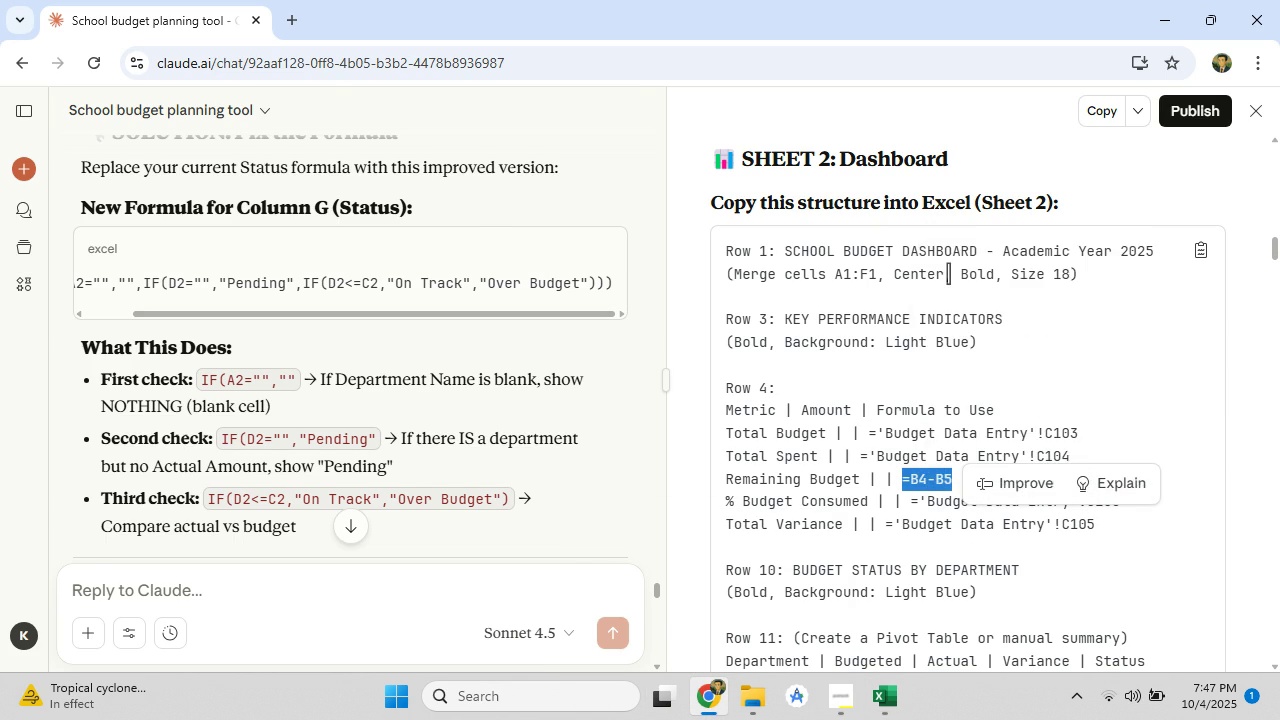 
left_click([948, 273])
 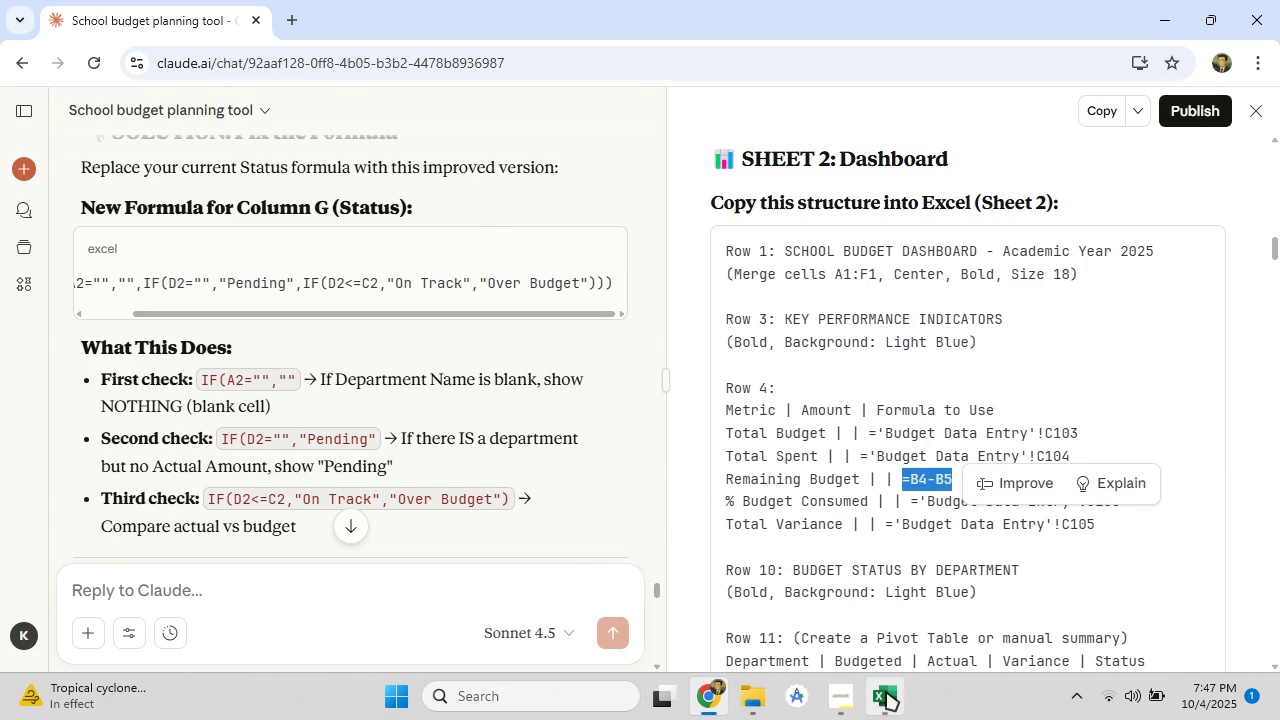 
left_click([886, 691])
 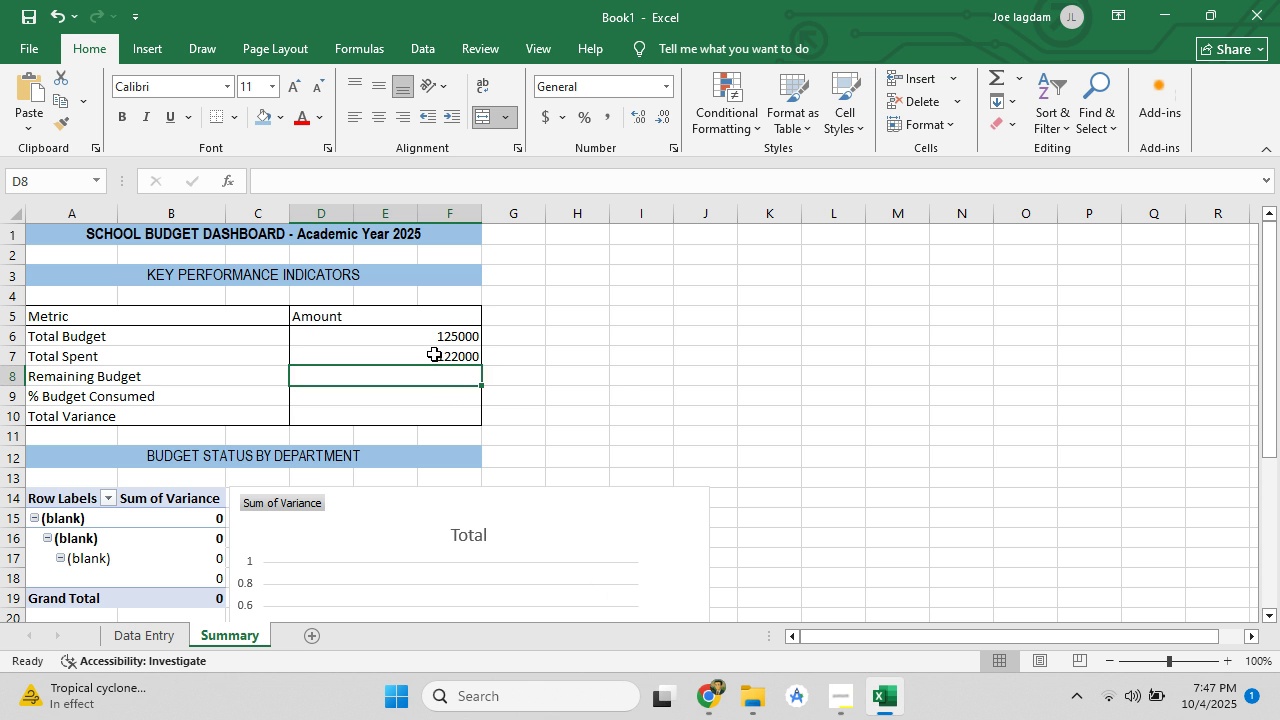 
wait(5.4)
 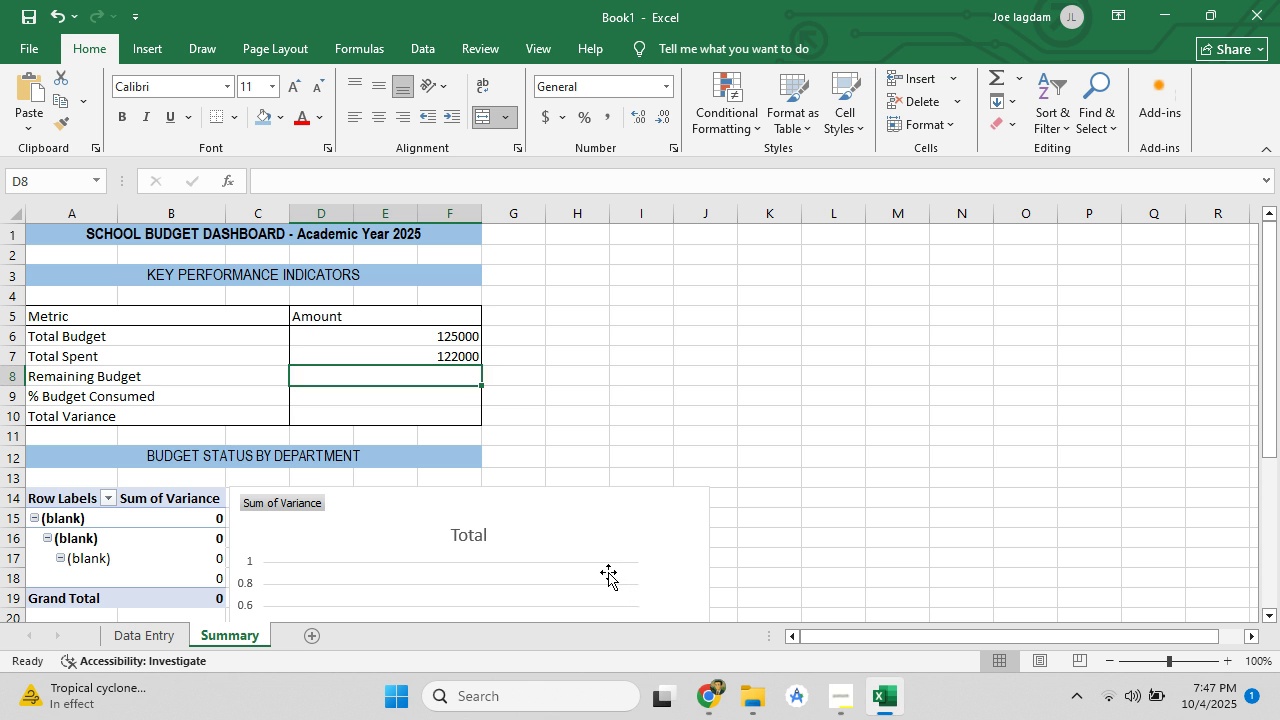 
left_click([408, 379])
 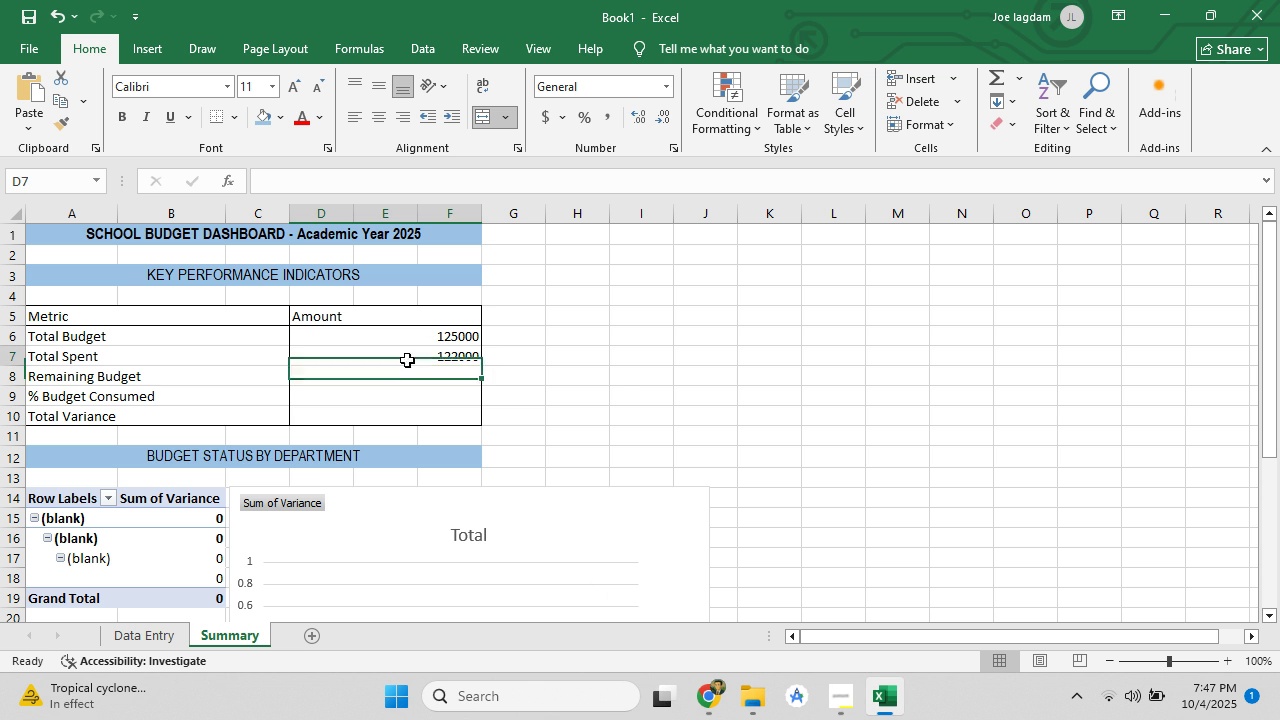 
left_click([407, 360])
 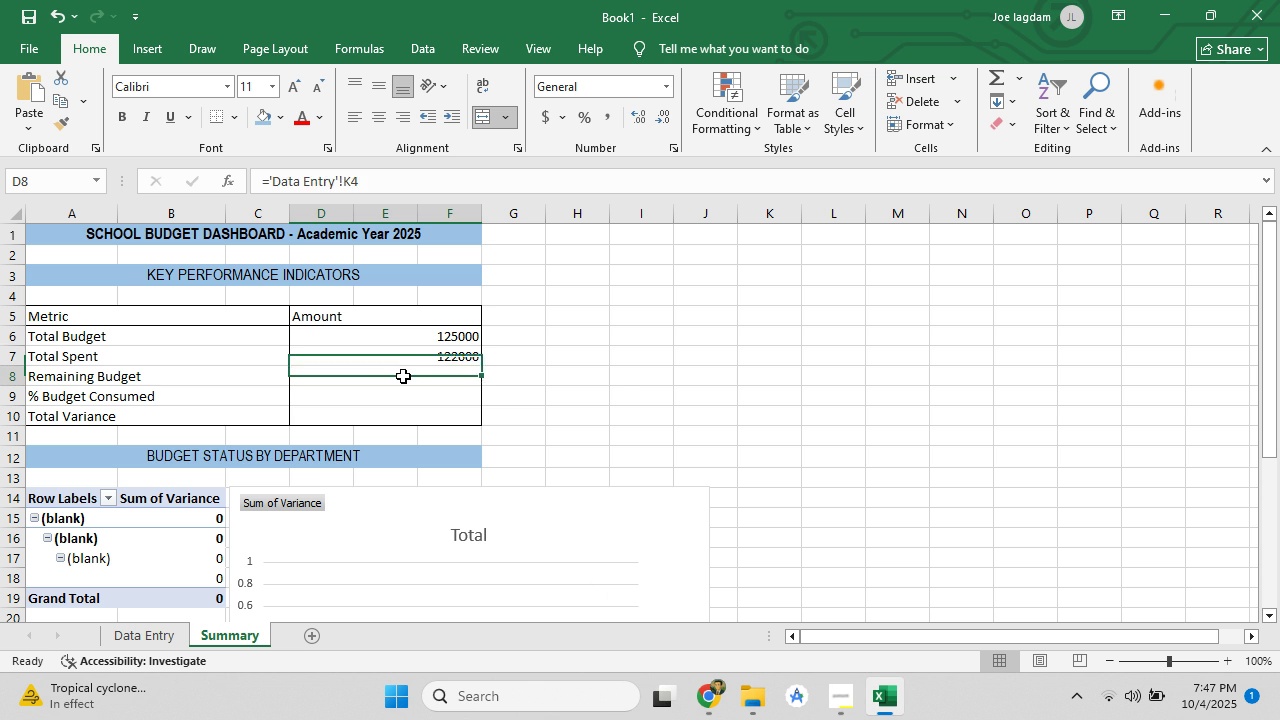 
left_click([403, 376])
 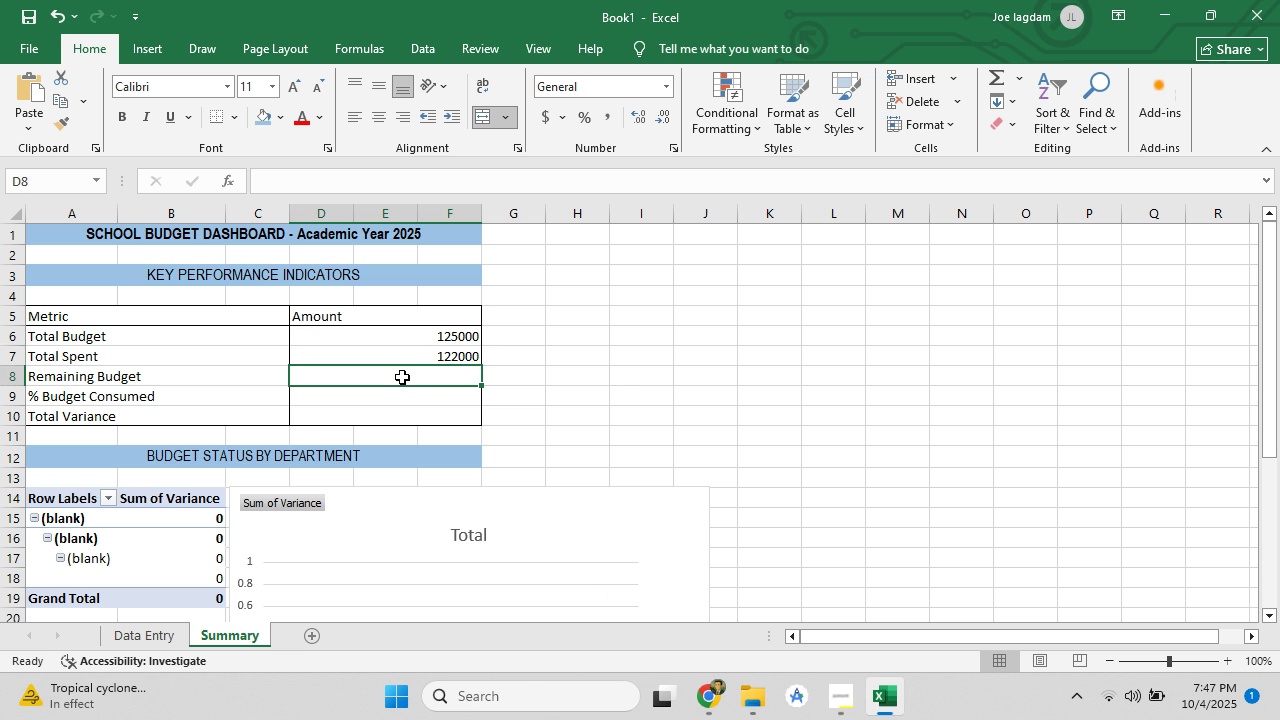 
left_click([374, 183])
 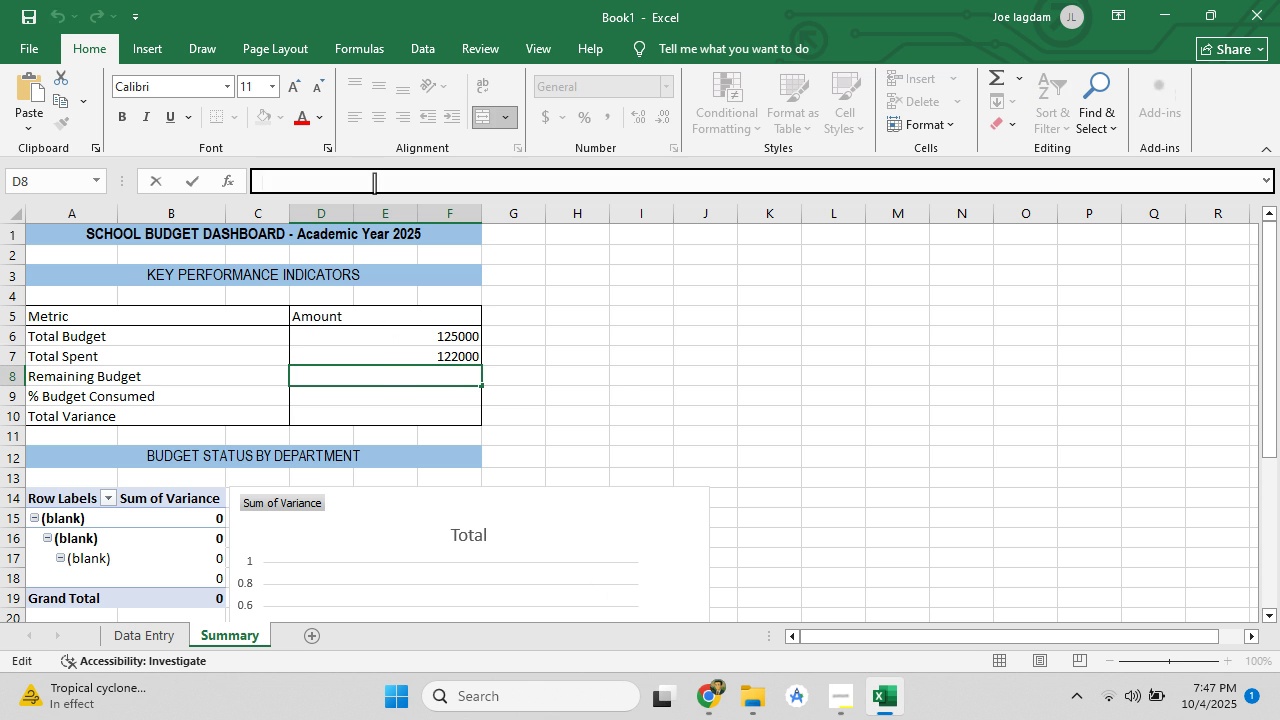 
key(Equal)
 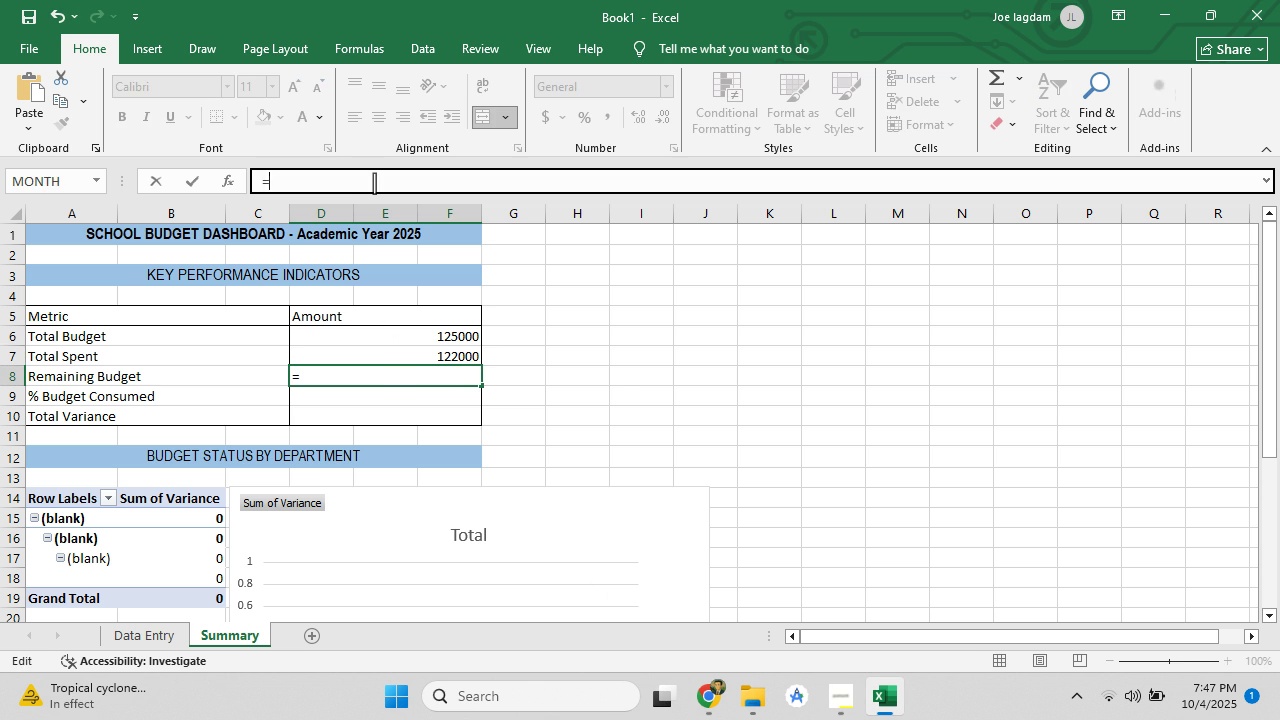 
key(Control+V)
 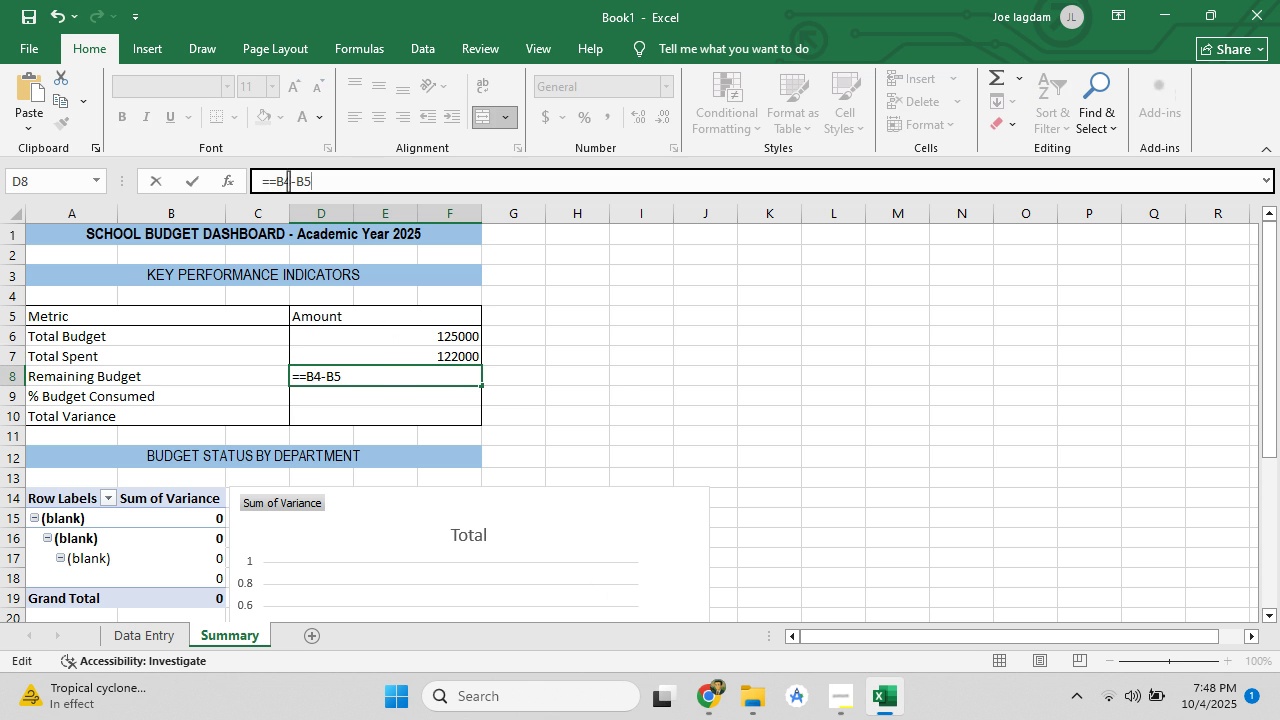 
left_click([268, 181])
 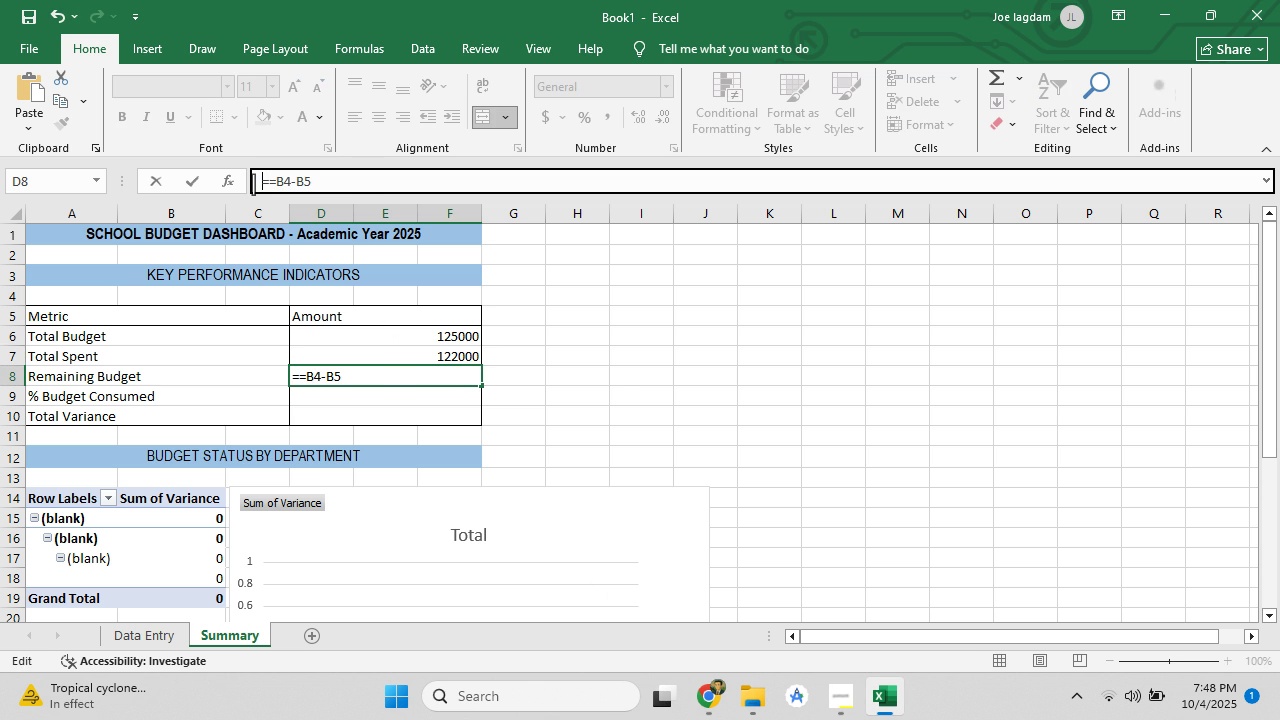 
key(Backspace)
 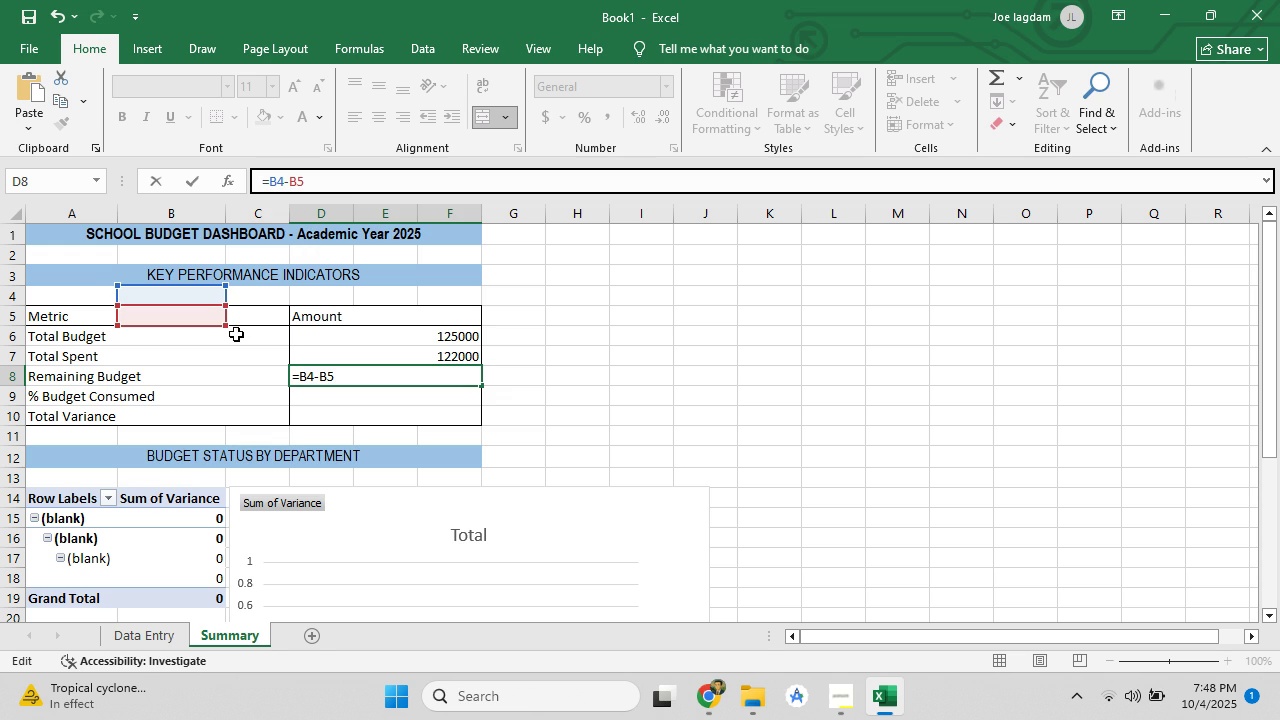 
wait(14.02)
 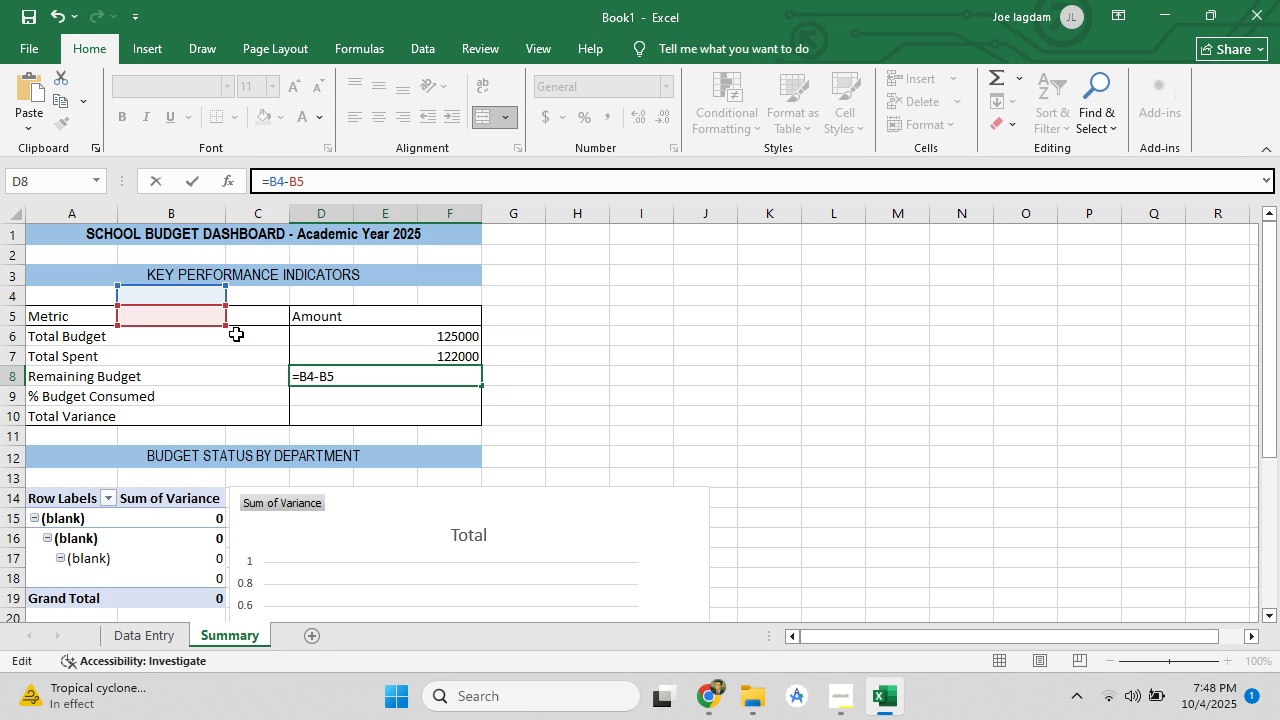 
left_click([283, 177])
 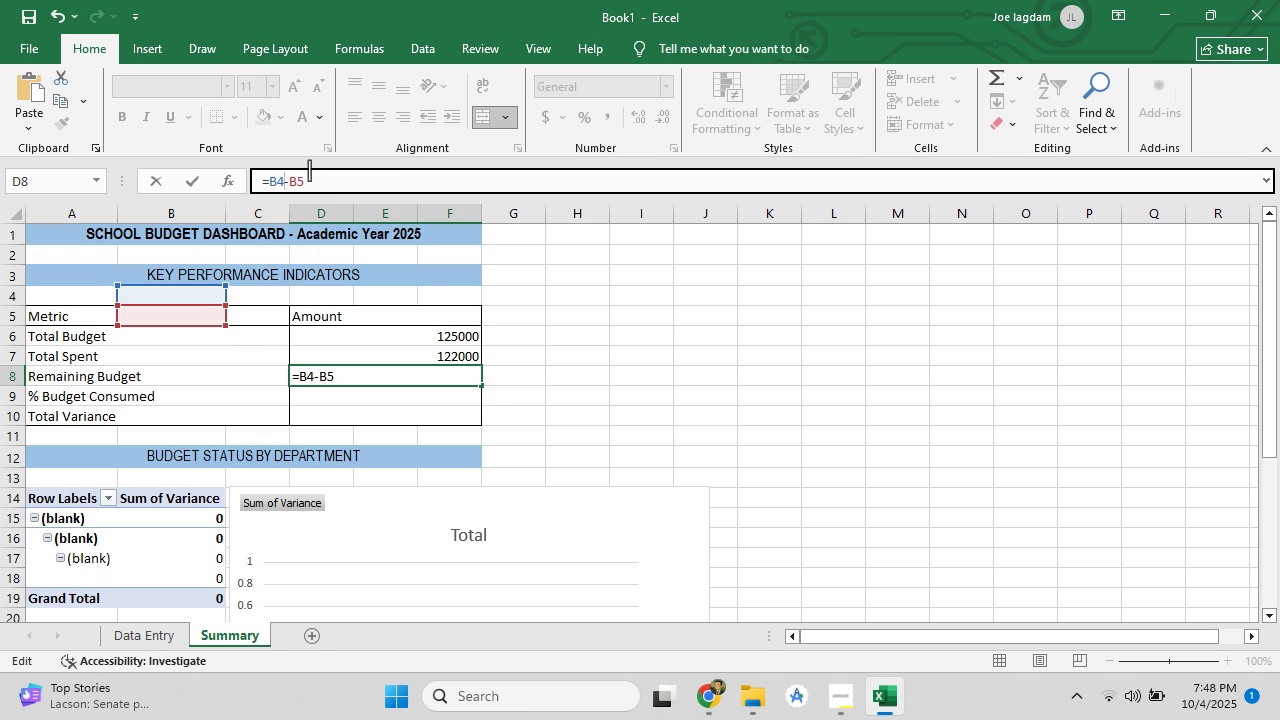 
key(Backspace)
 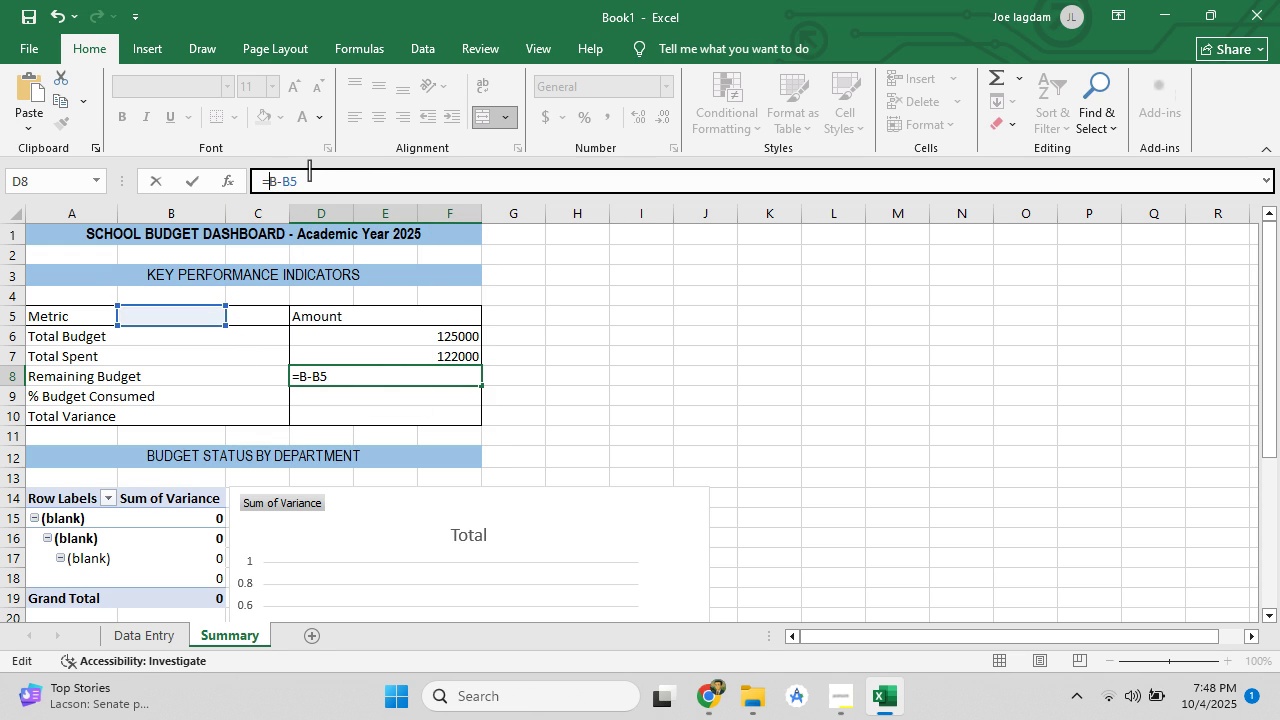 
key(Backspace)
 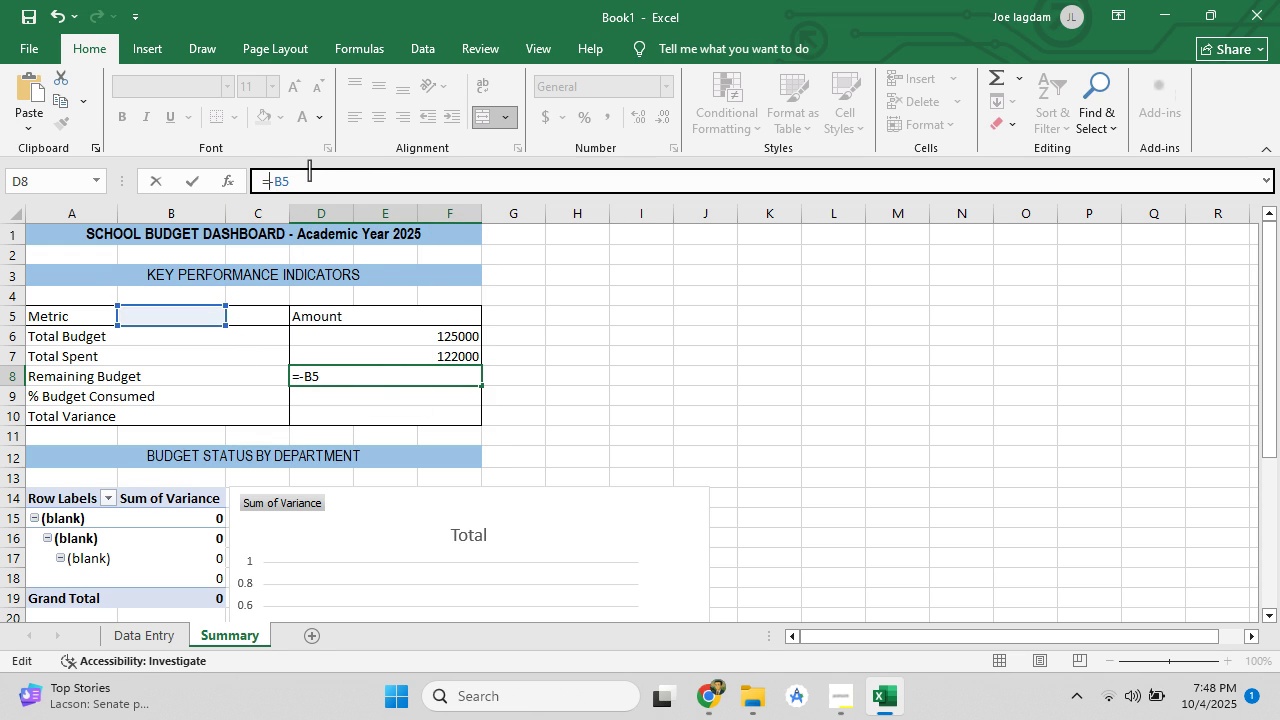 
key(Shift+D)
 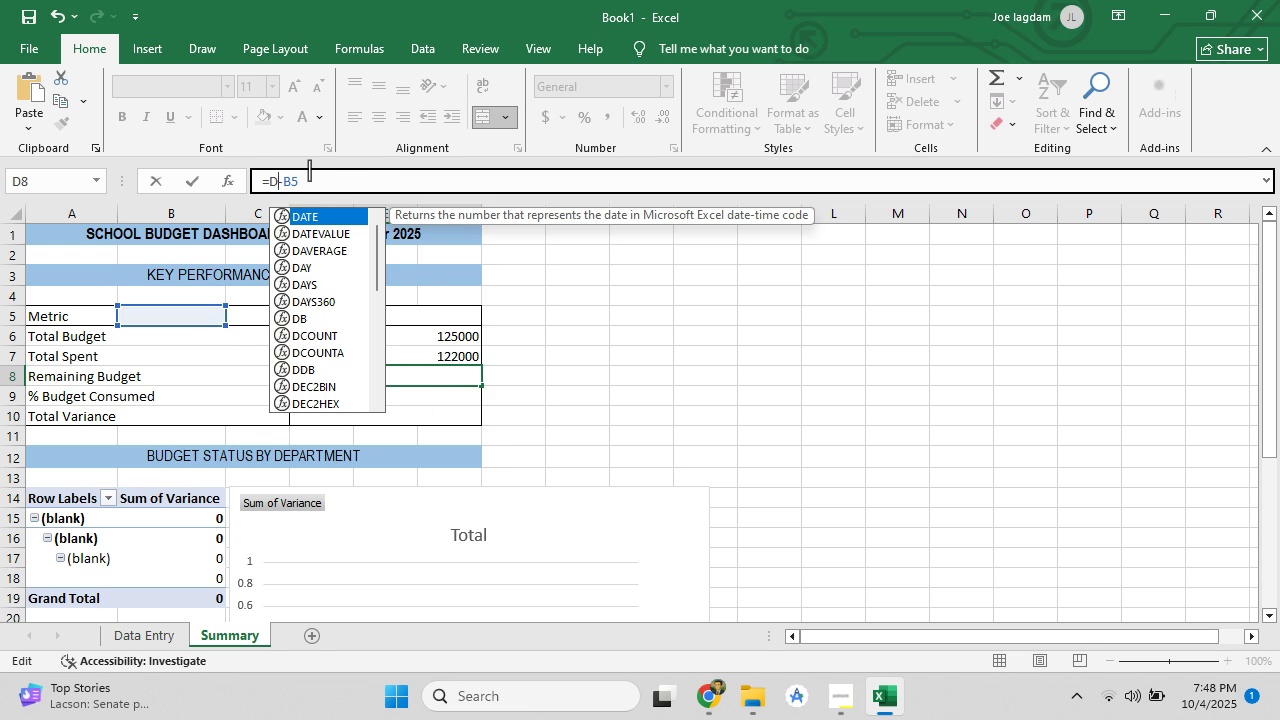 
key(8)
 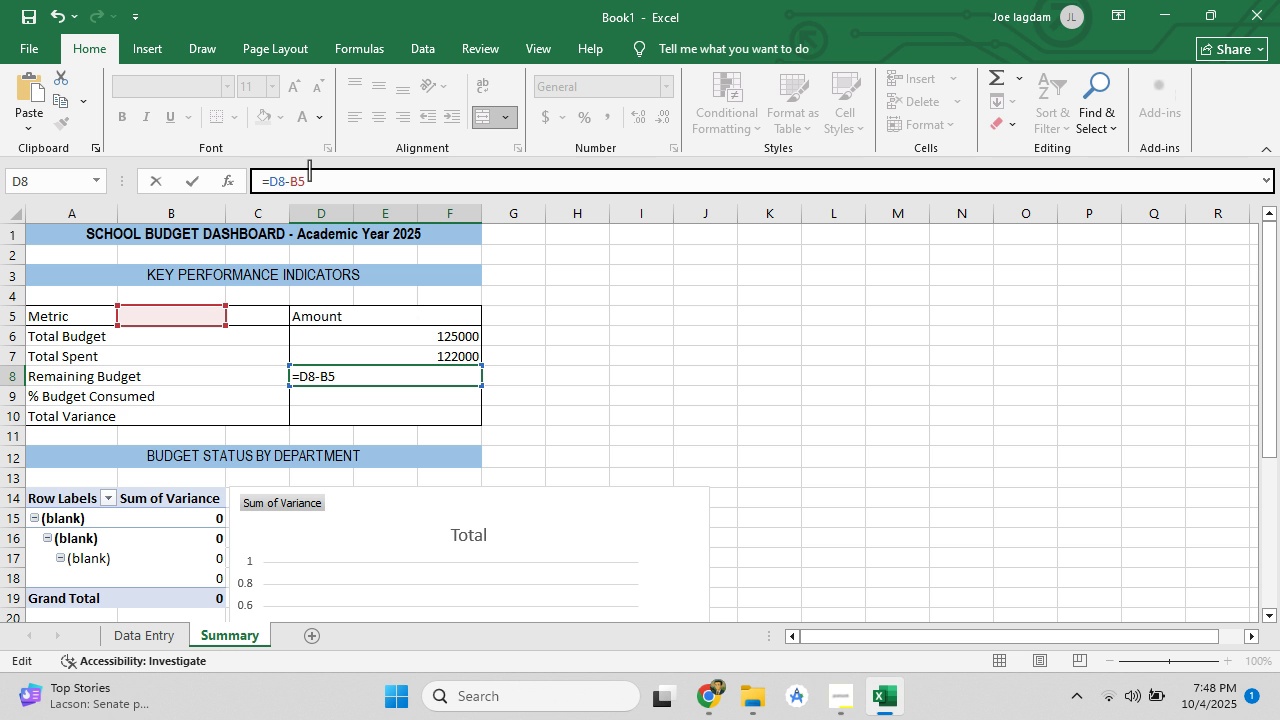 
wait(8.75)
 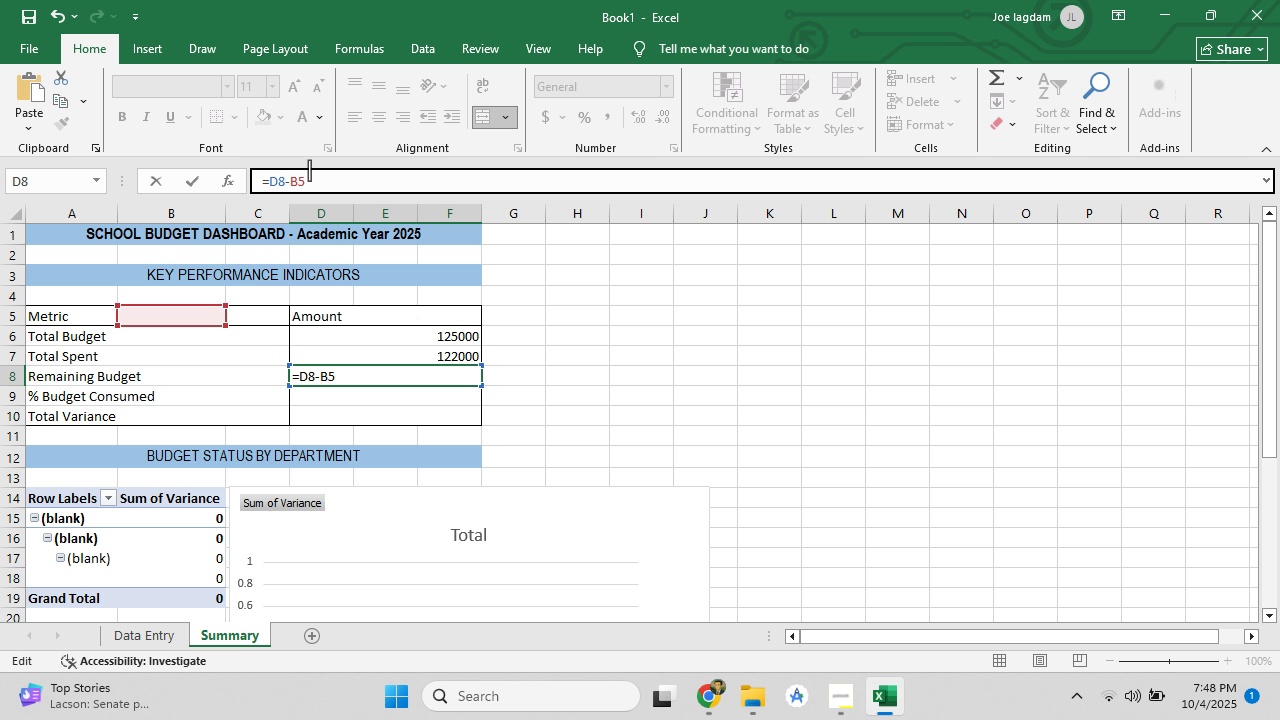 
key(Backspace)
 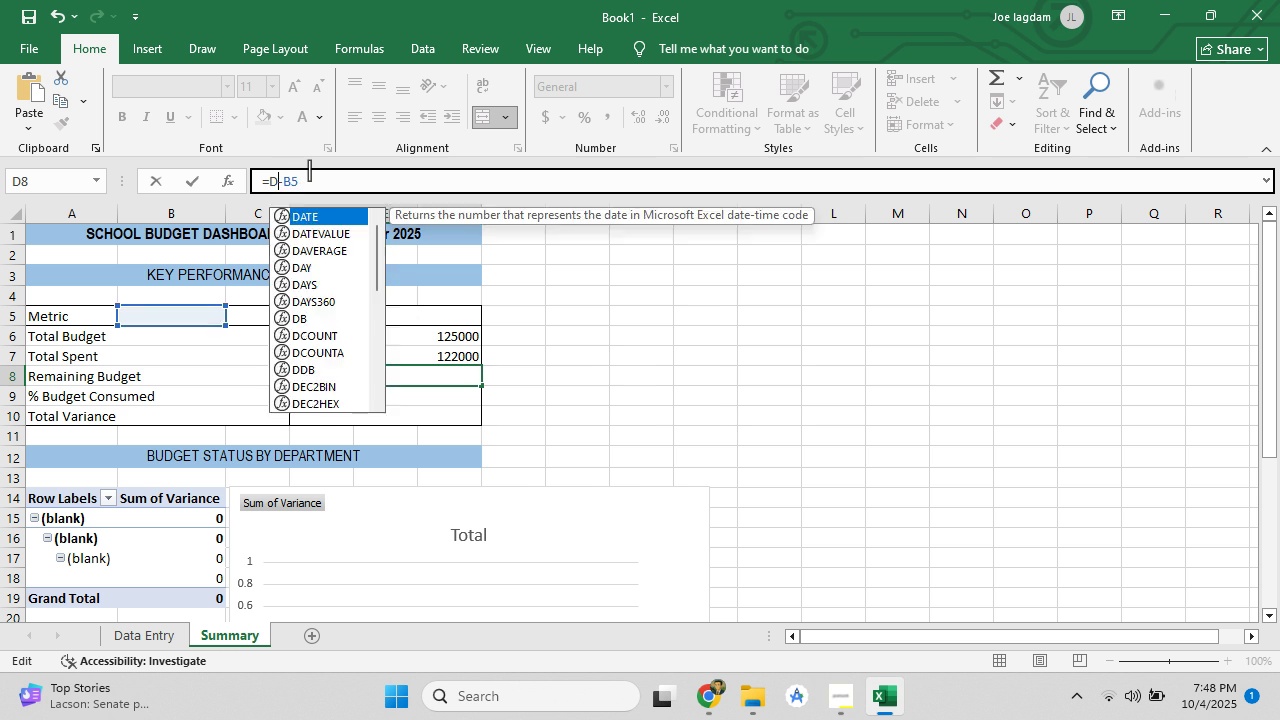 
key(6)
 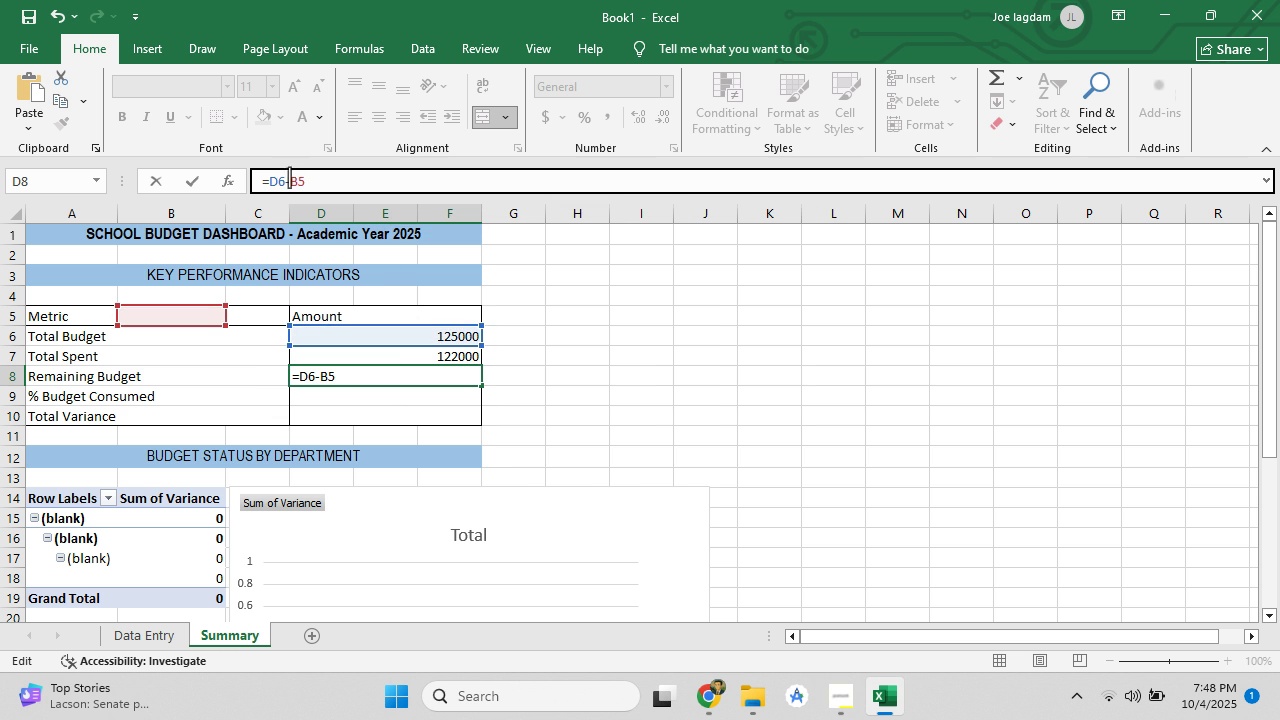 
left_click([326, 180])
 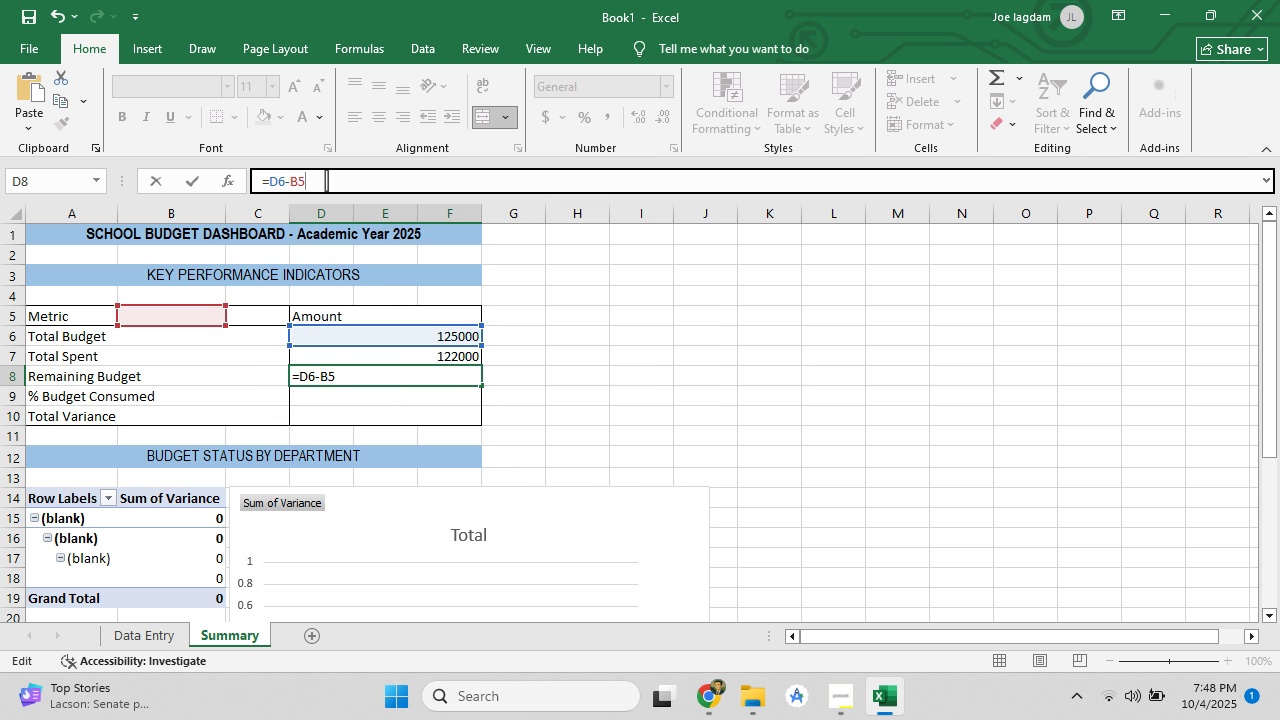 
key(Backspace)
key(Backspace)
type(D7)
 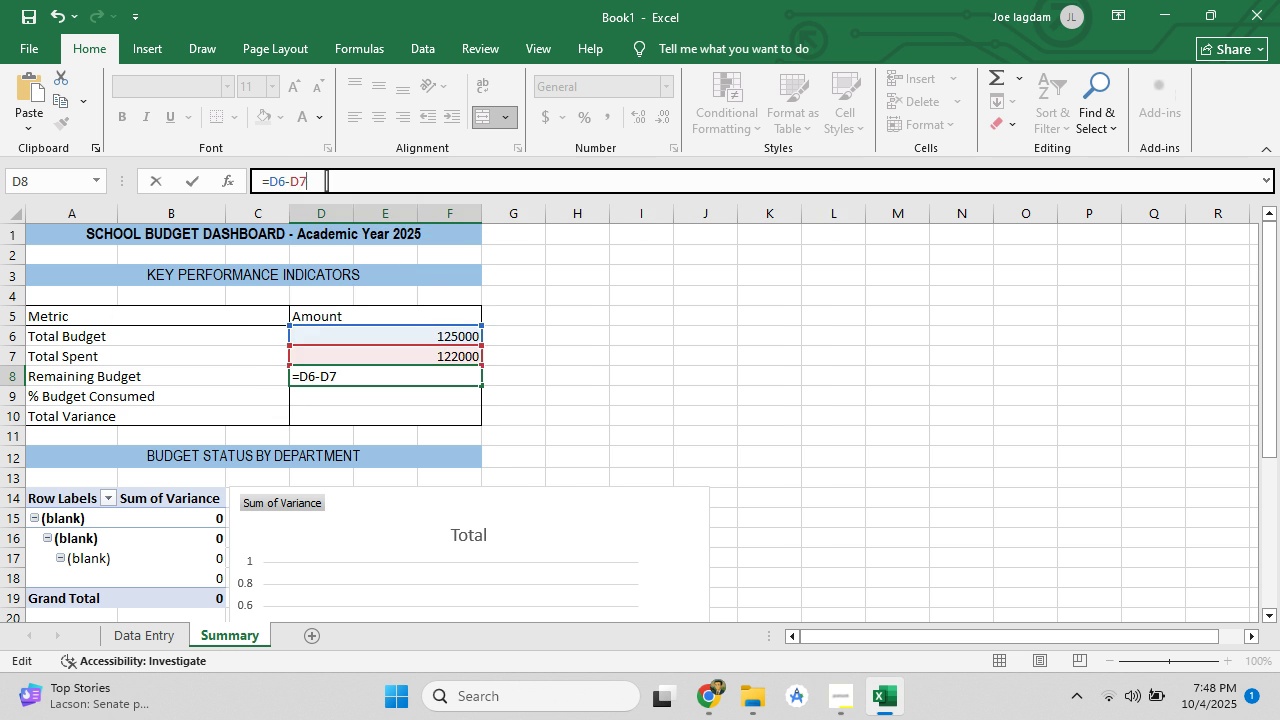 
key(Enter)
 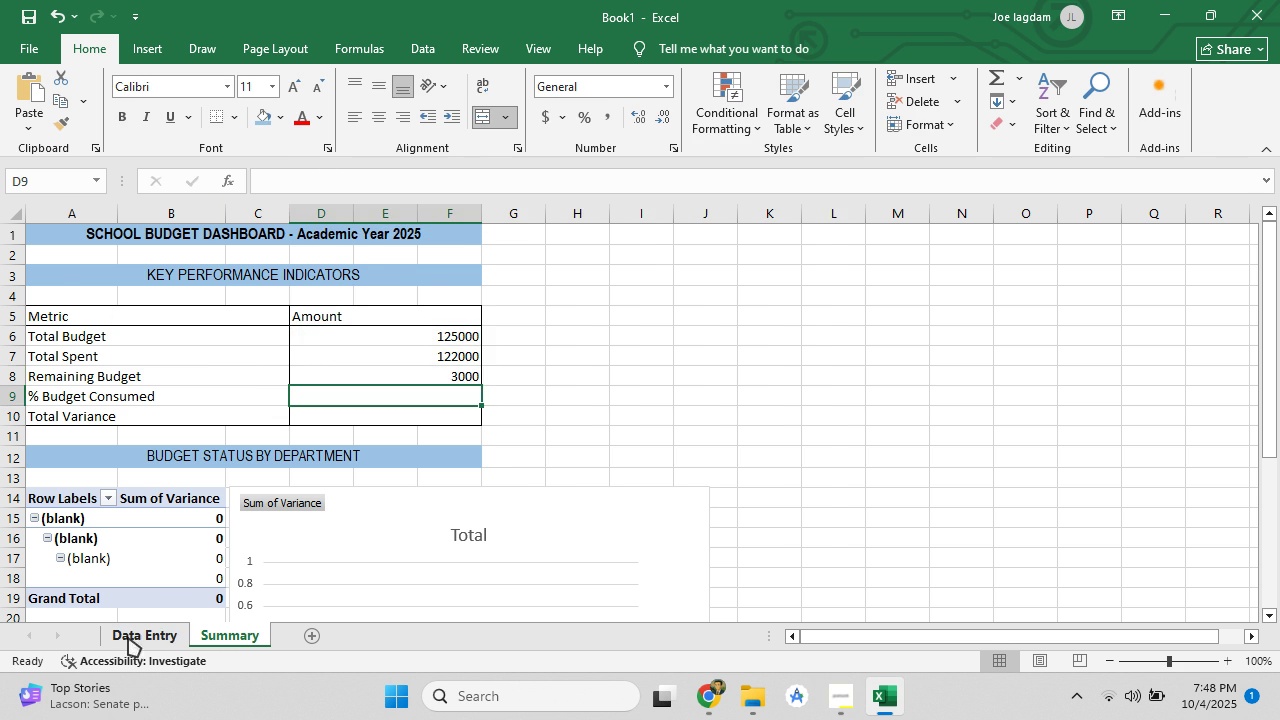 
left_click([128, 641])
 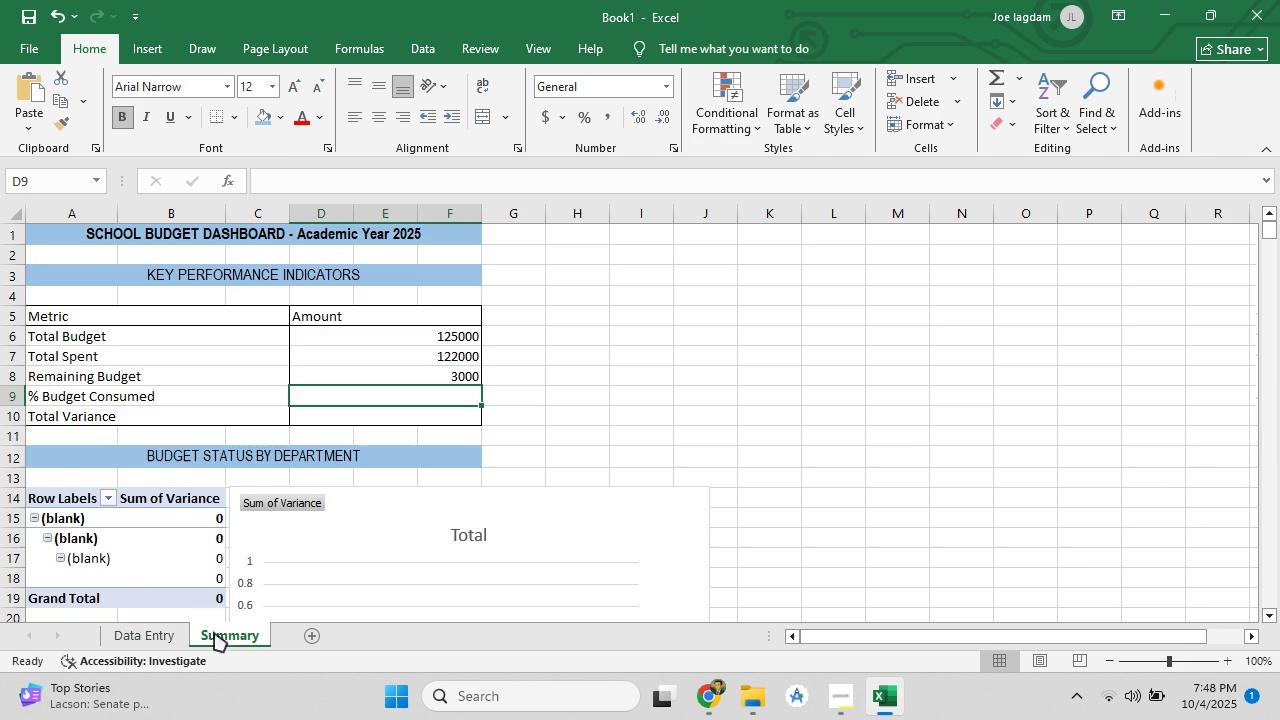 
left_click([214, 632])
 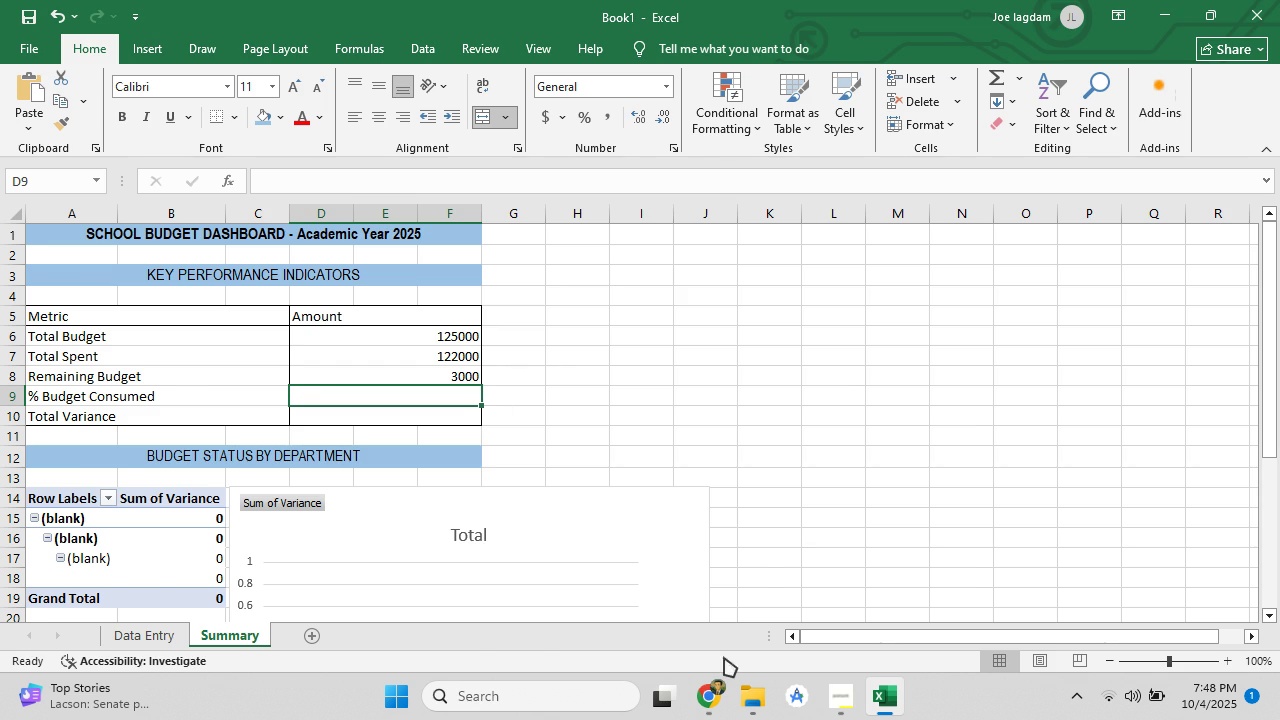 
left_click([720, 710])
 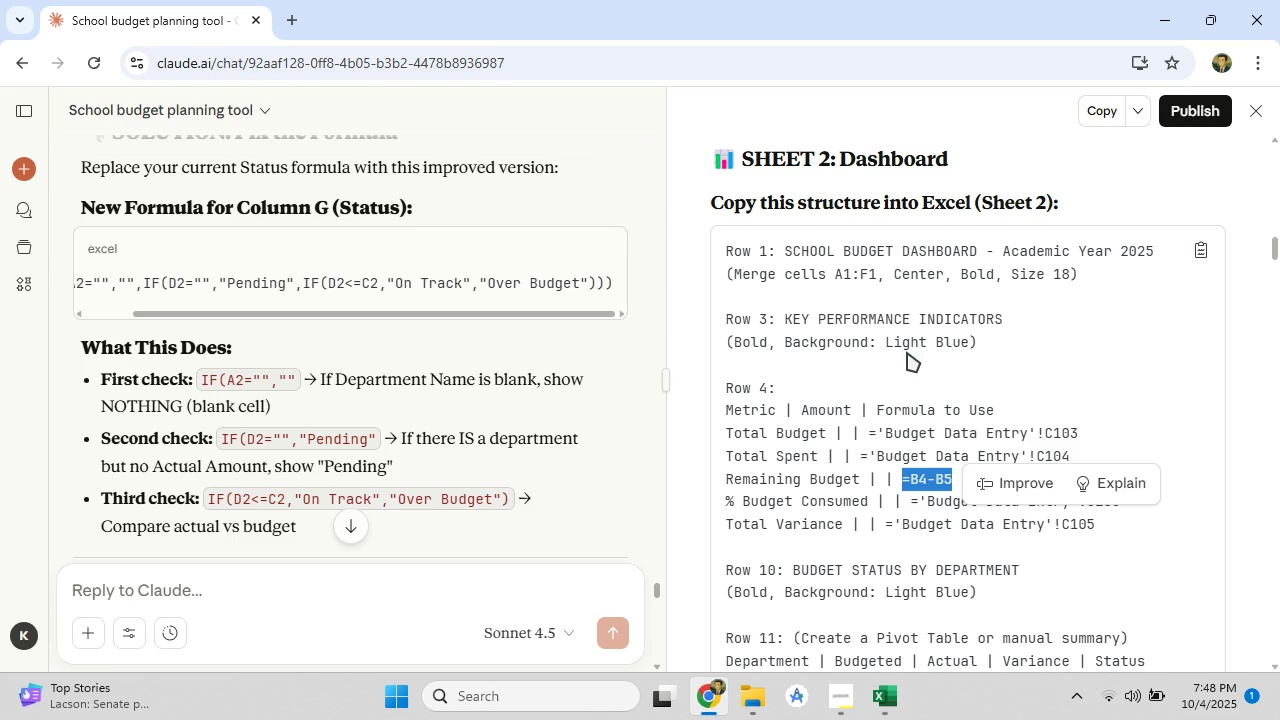 
left_click([911, 351])
 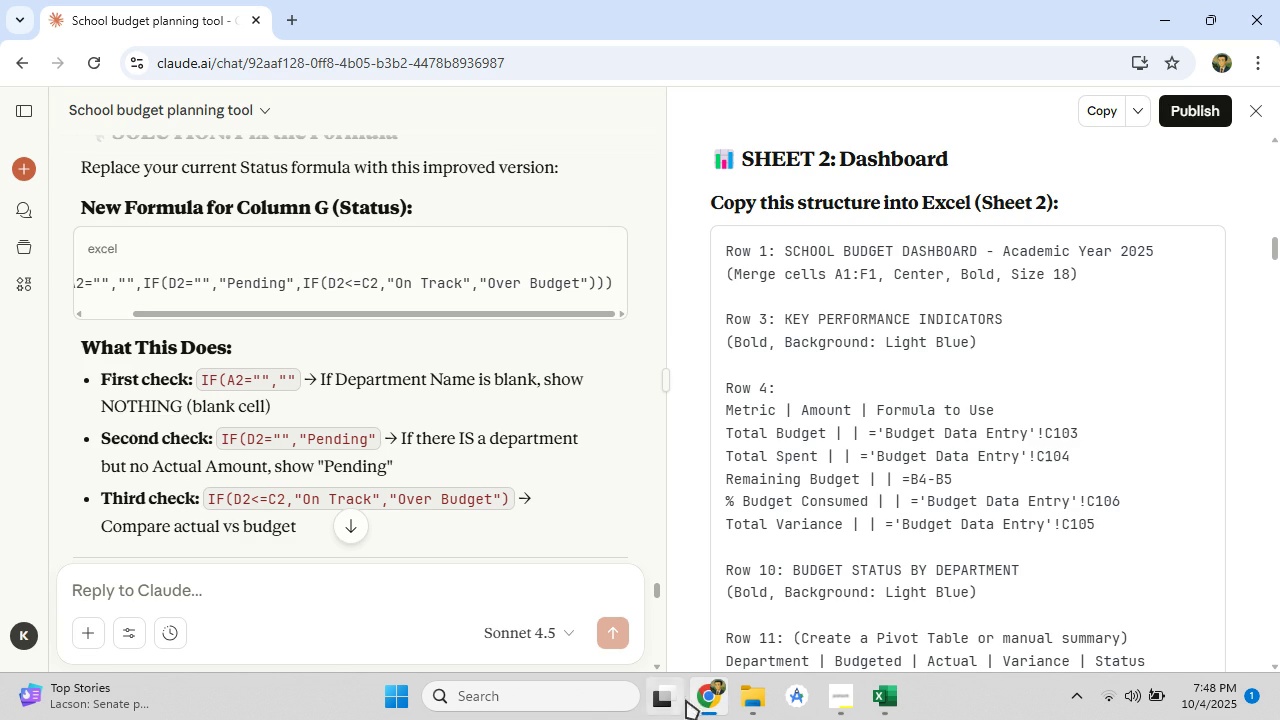 
scroll: coordinate [966, 346], scroll_direction: up, amount: 5.0
 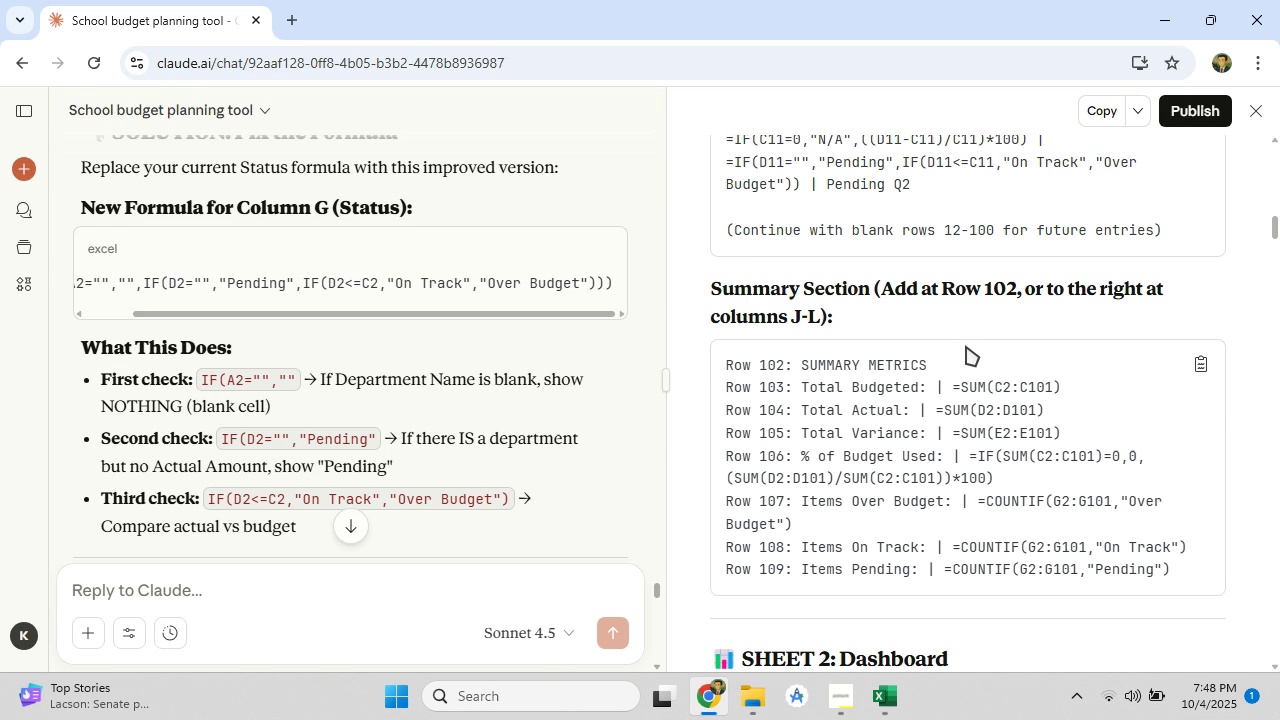 
wait(9.04)
 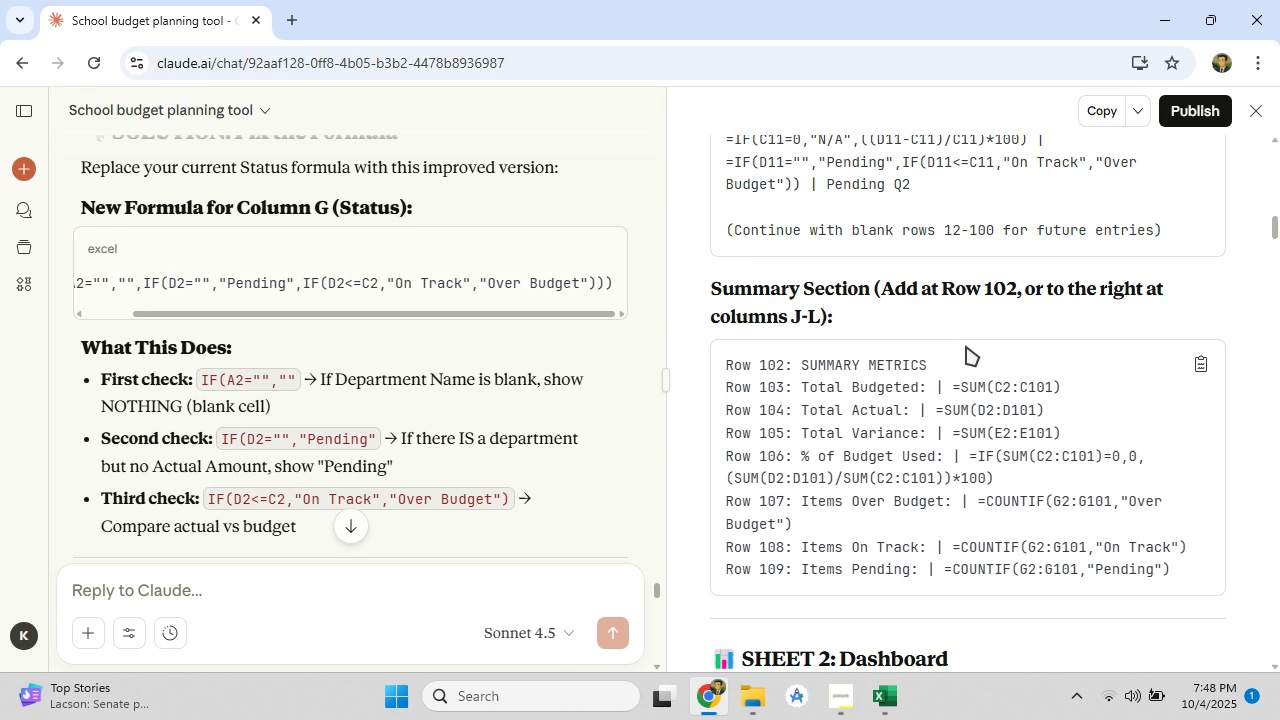 
left_click([865, 698])
 